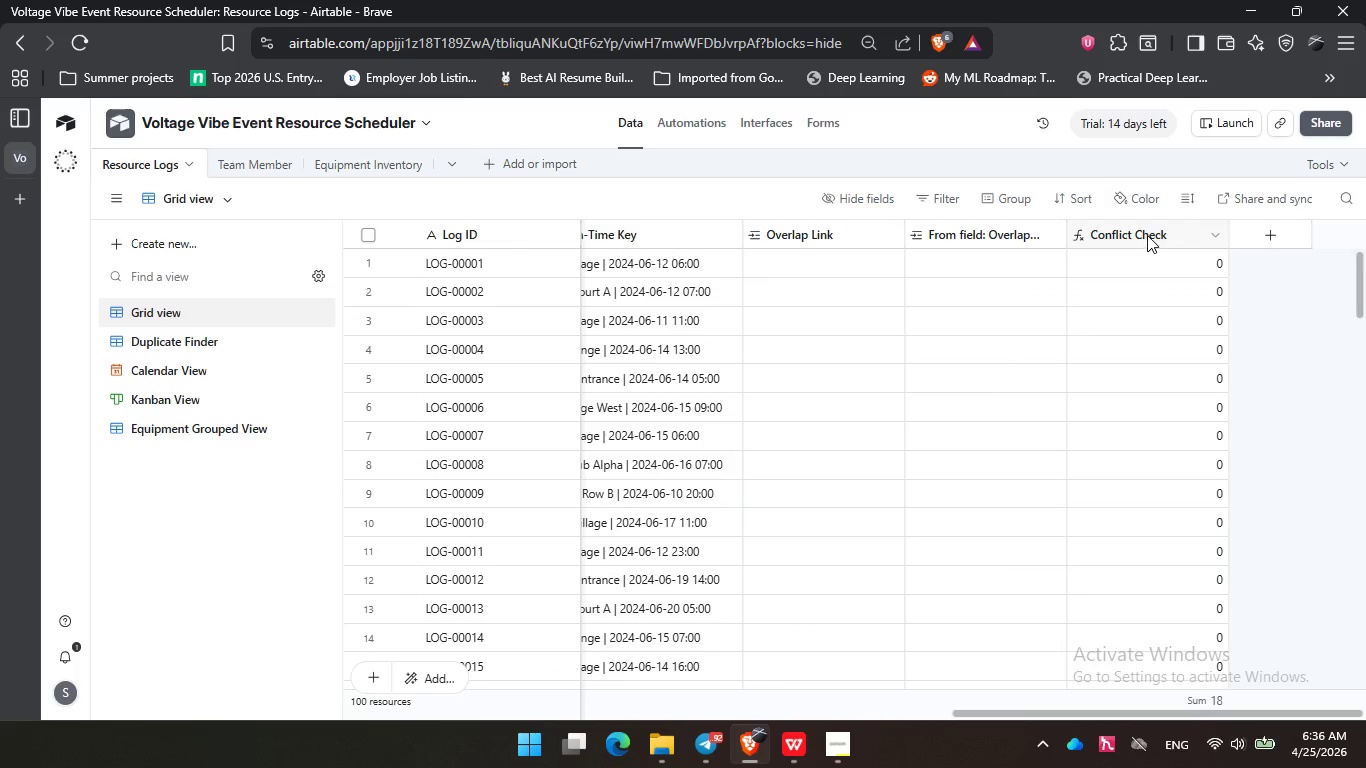 
double_click([1147, 235])
 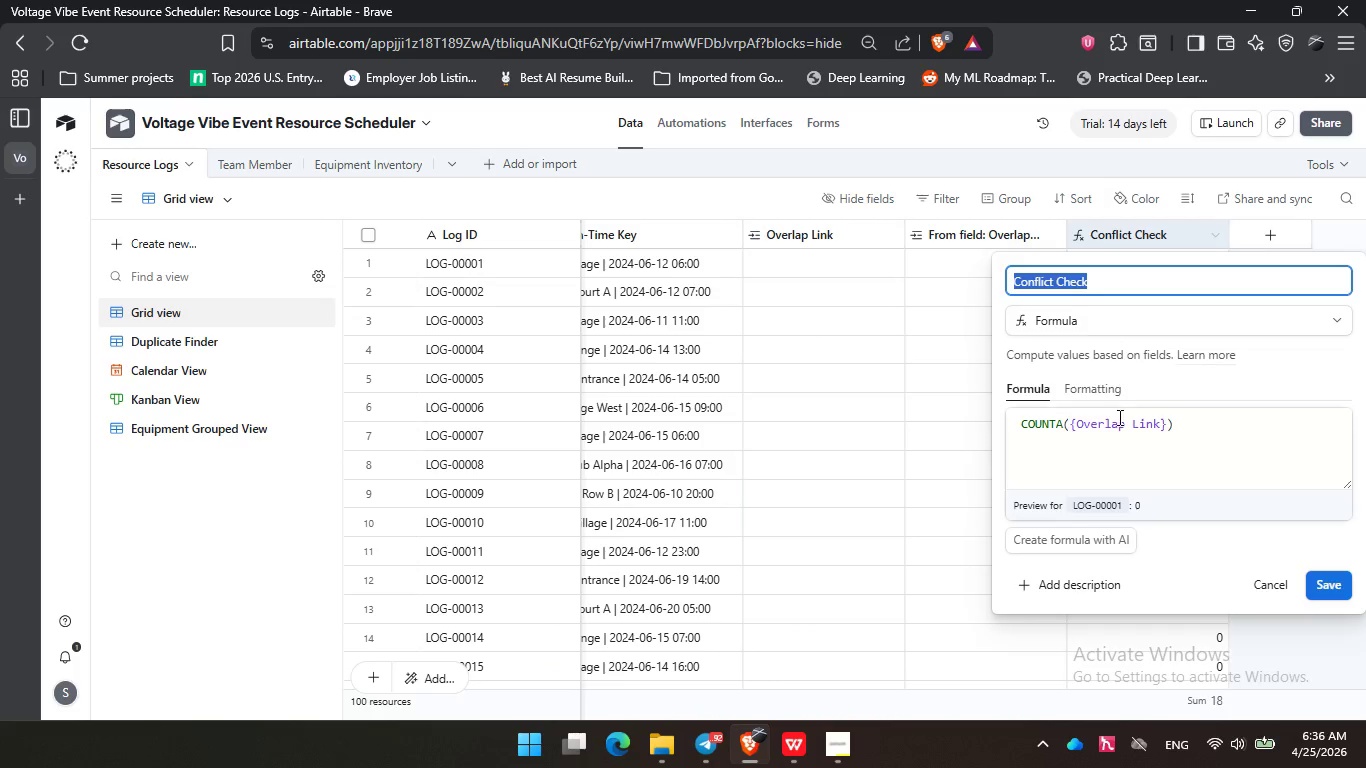 
left_click([1119, 444])
 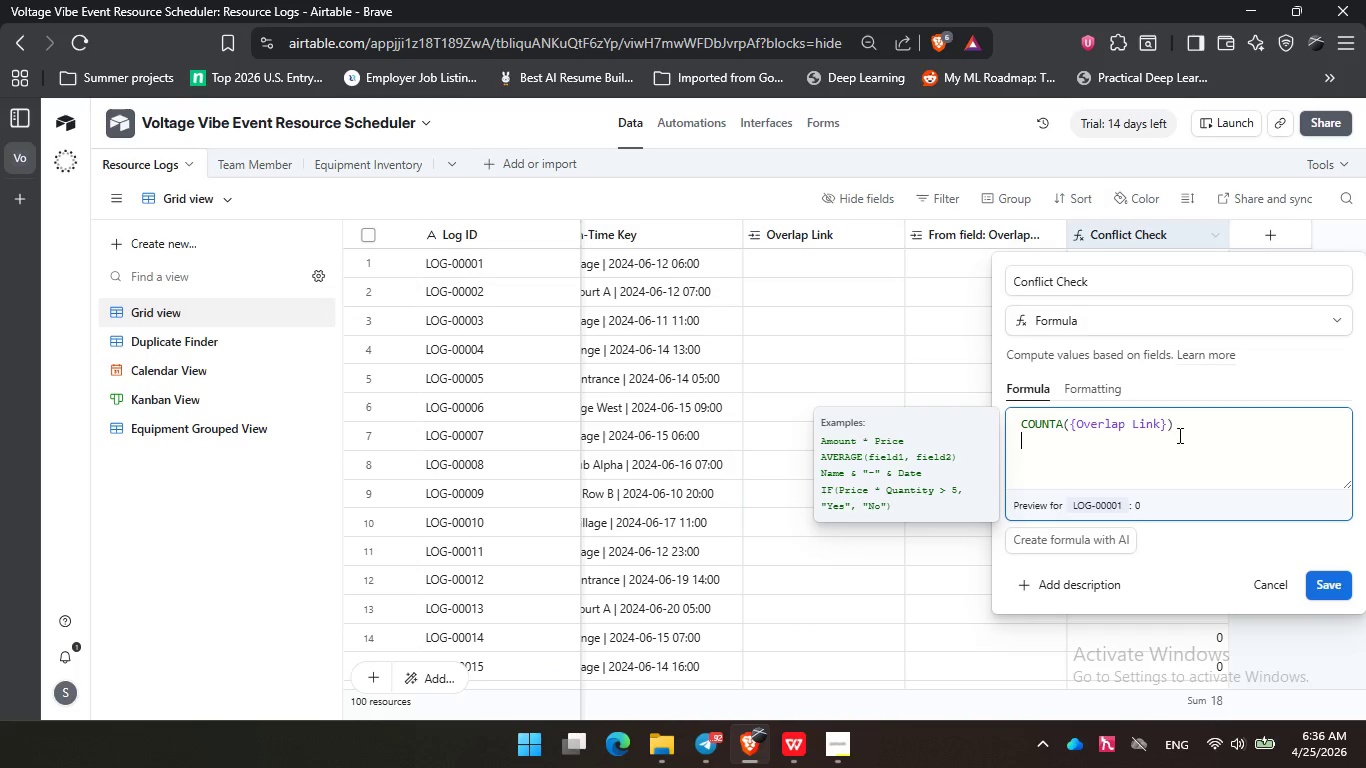 
left_click_drag(start_coordinate=[1184, 426], to_coordinate=[998, 416])
 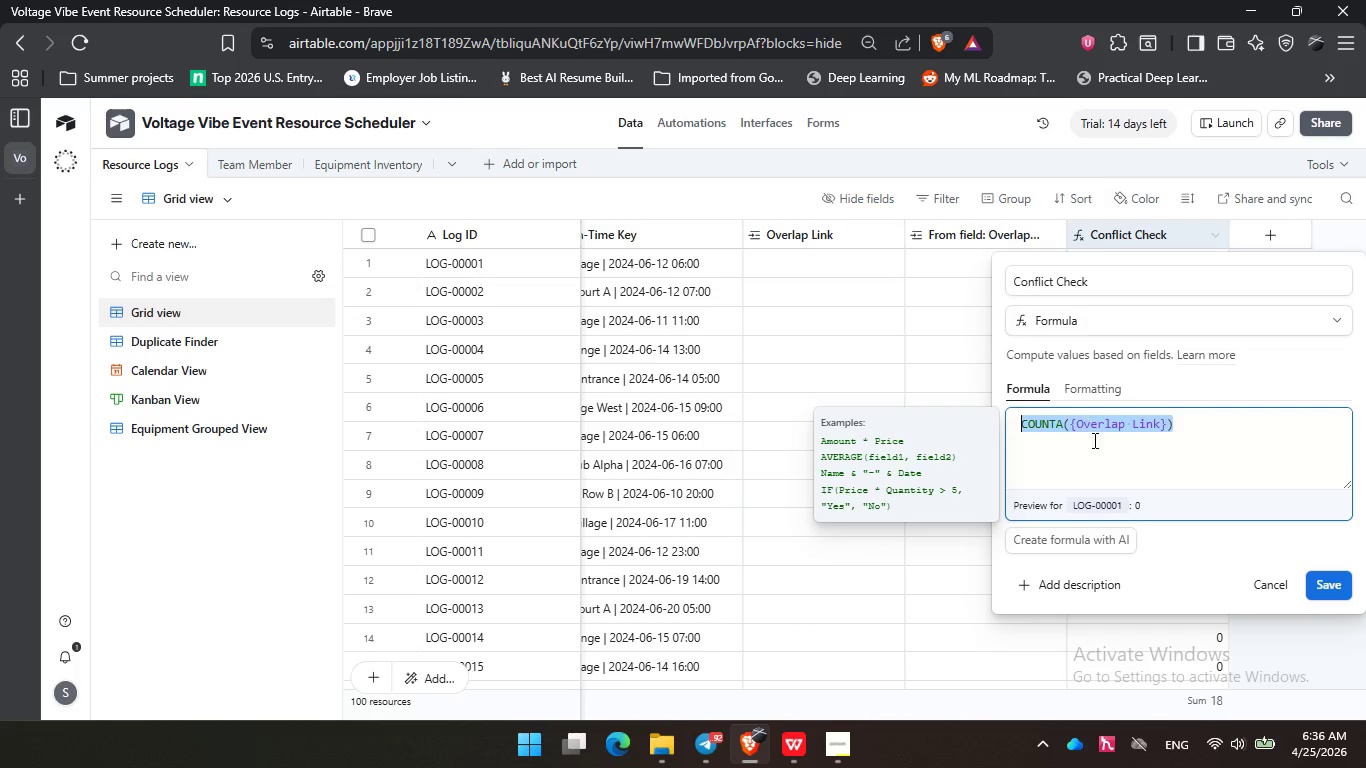 
left_click([1109, 464])
 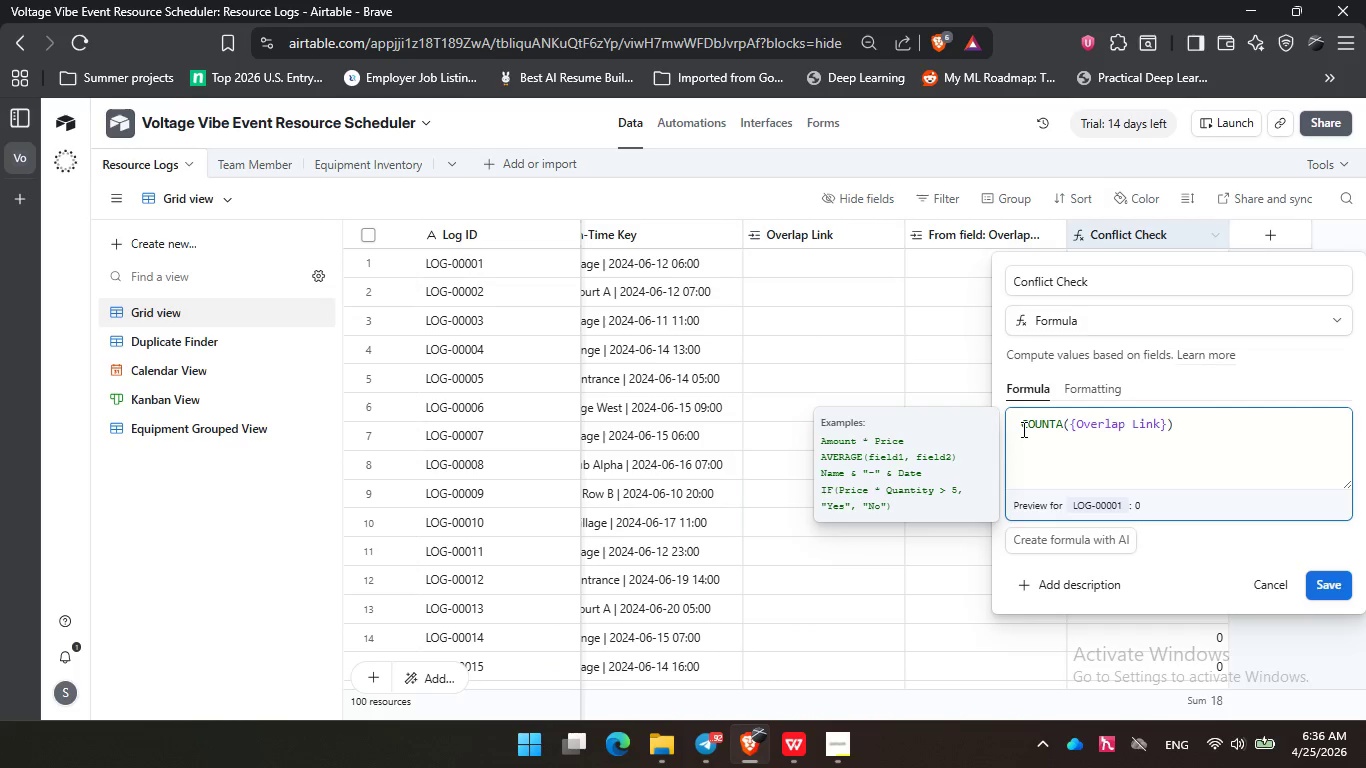 
left_click([1022, 428])
 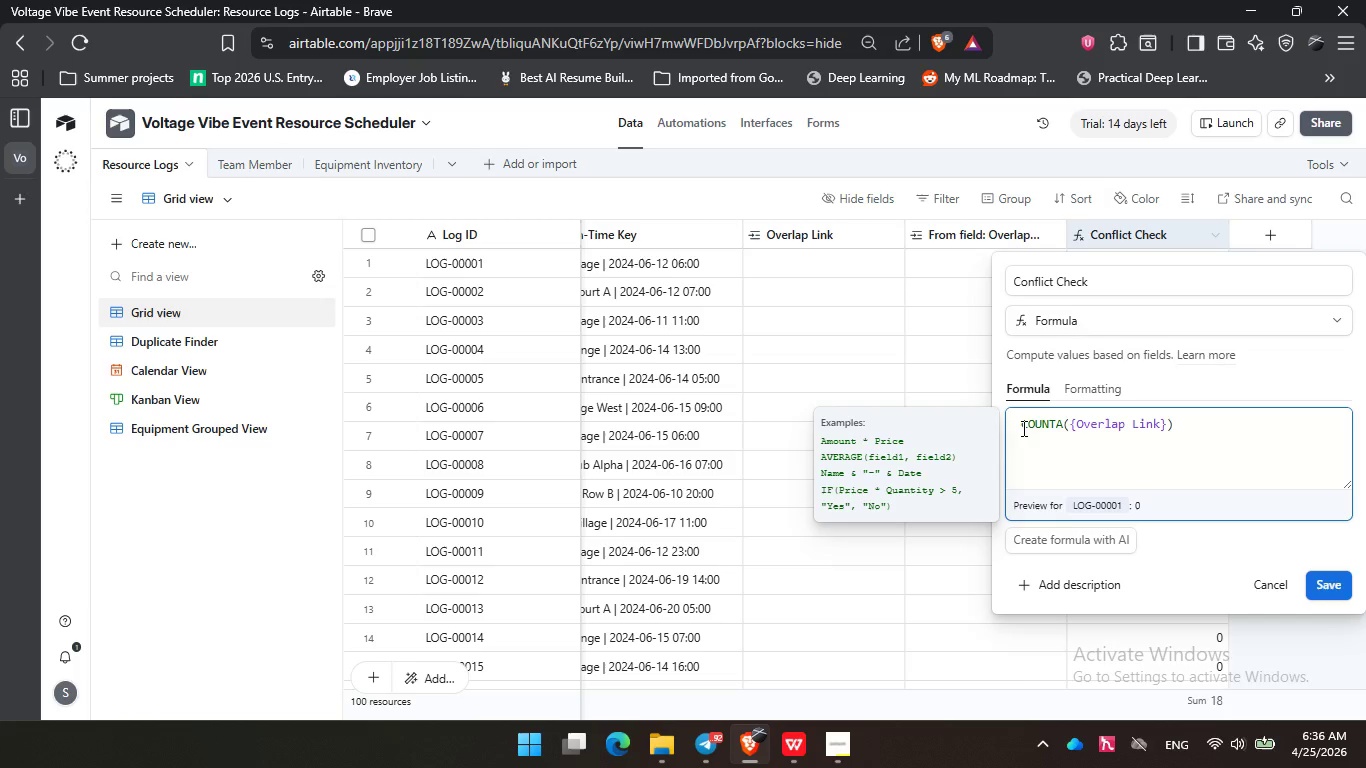 
type(if)
 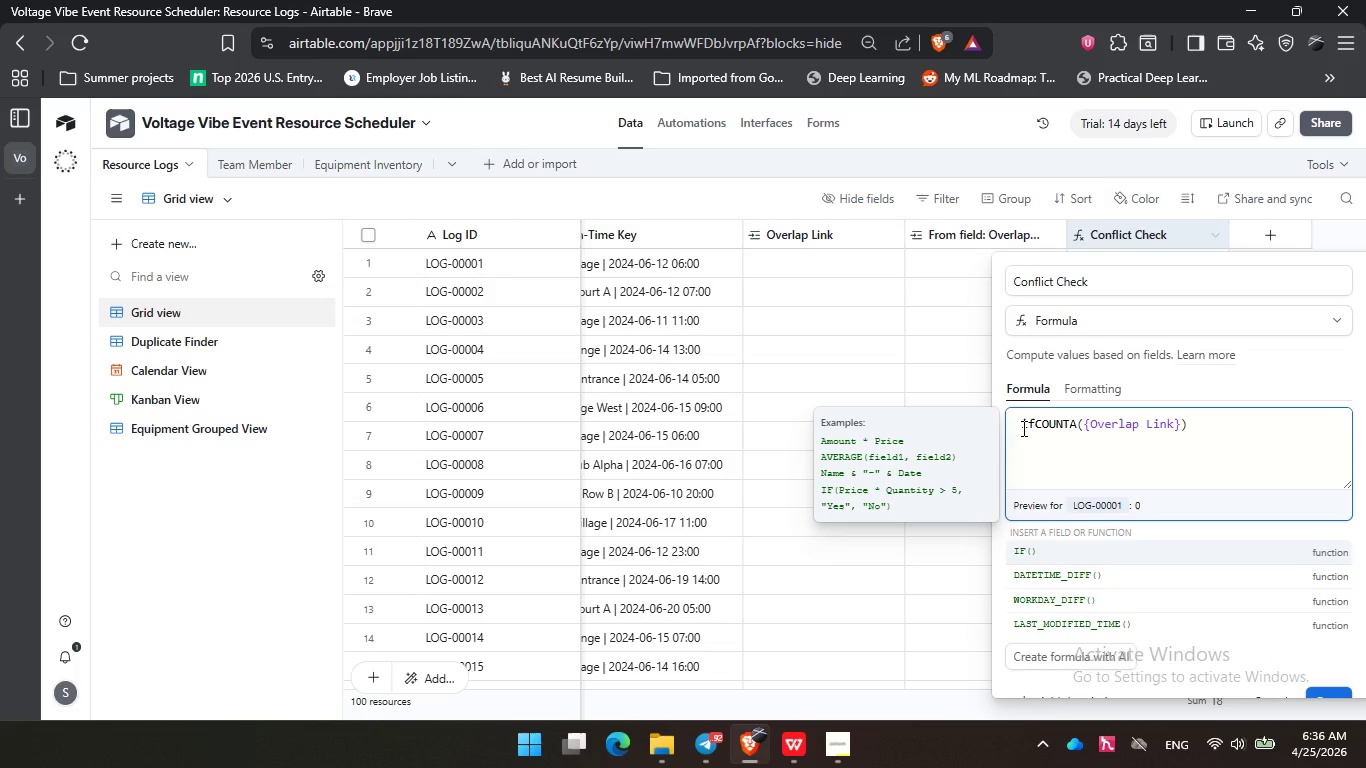 
key(Enter)
 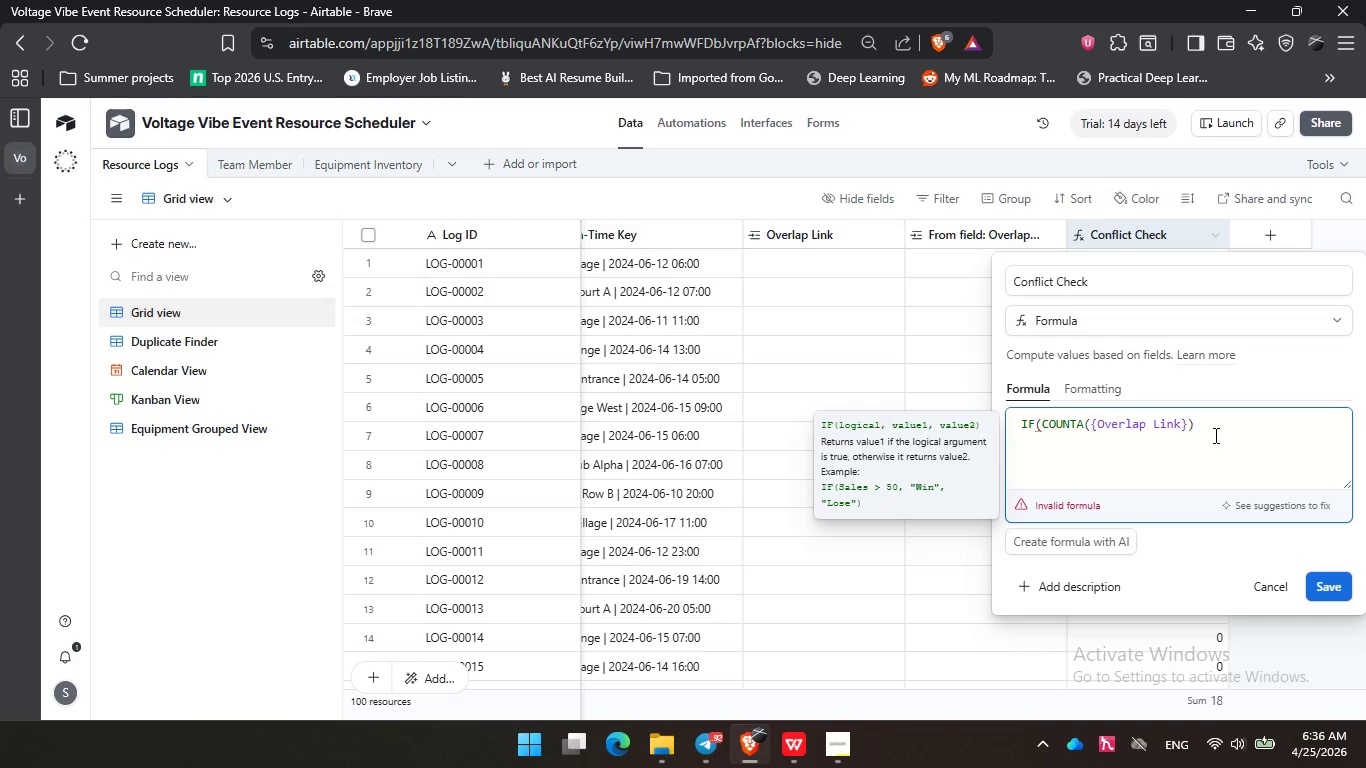 
key(Enter)
 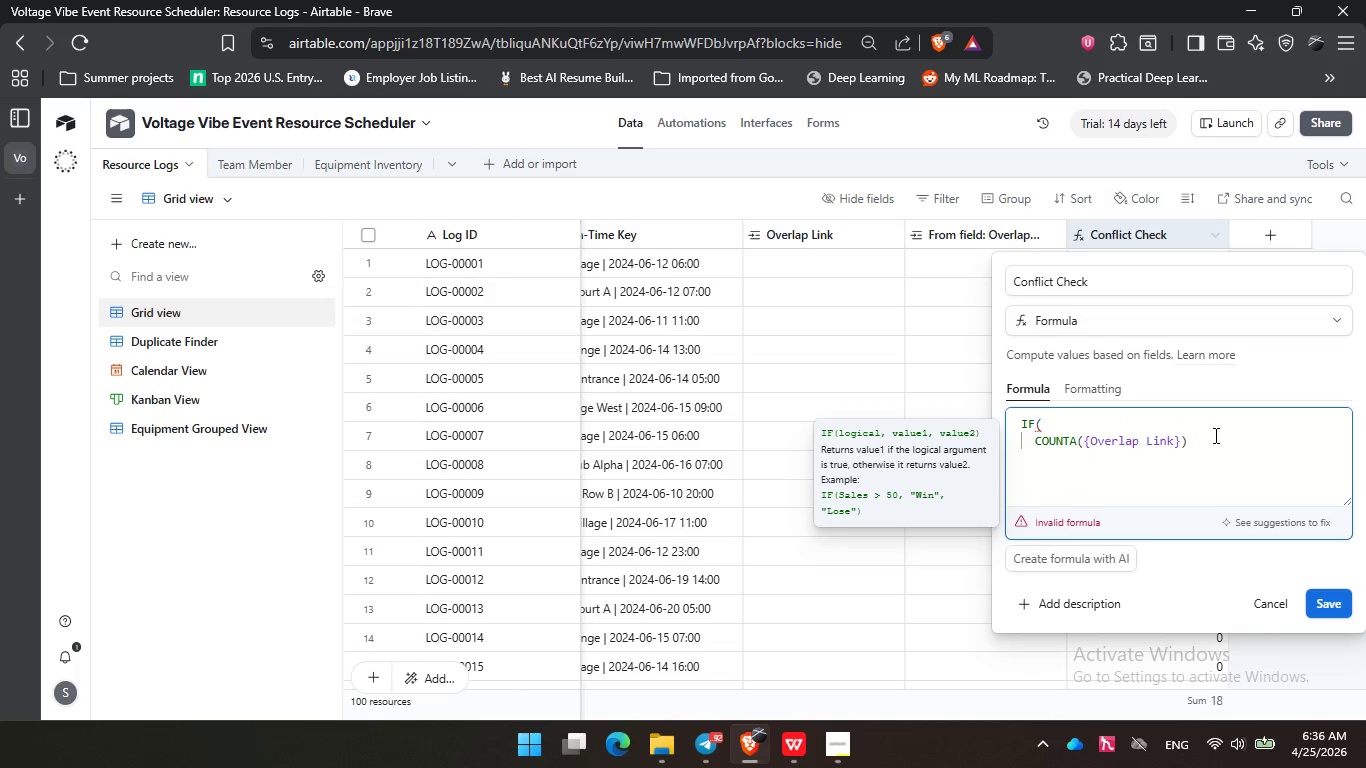 
left_click([1214, 435])
 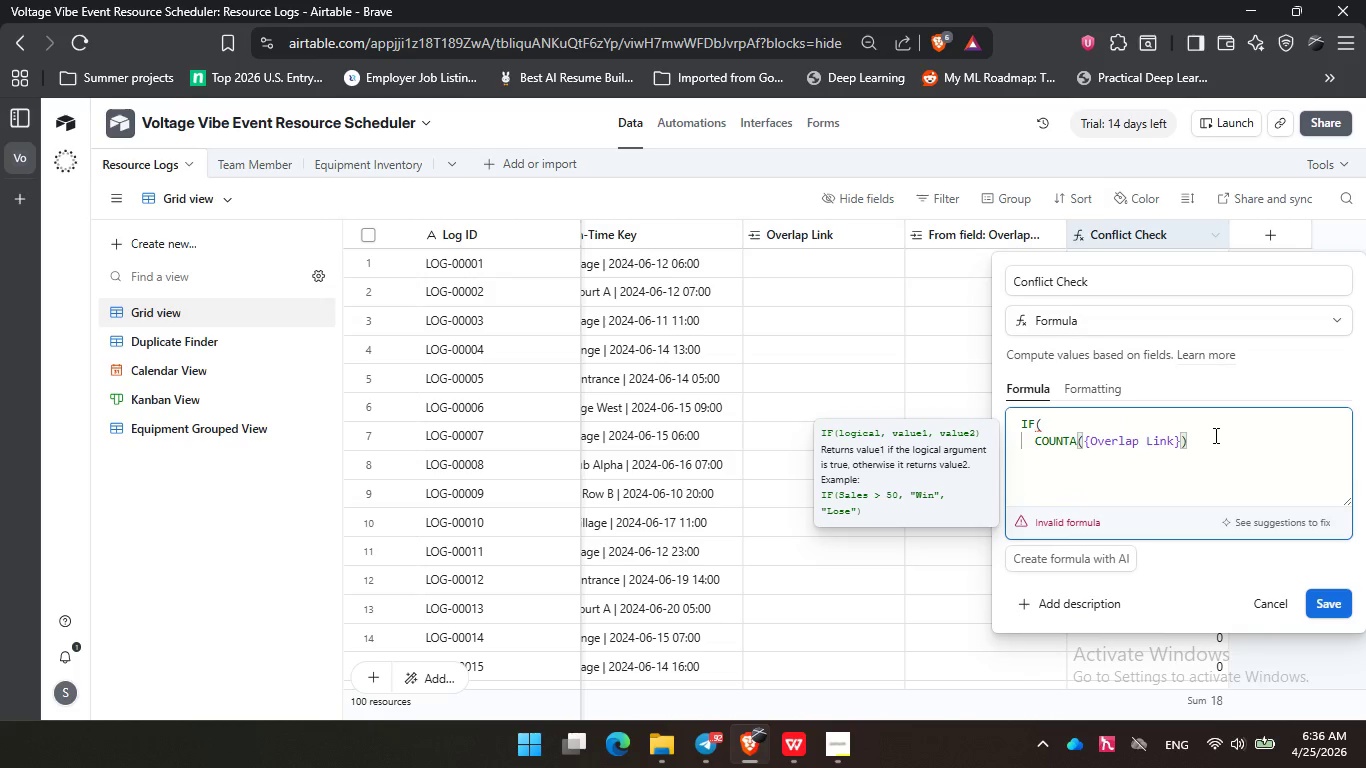 
key(Space)
 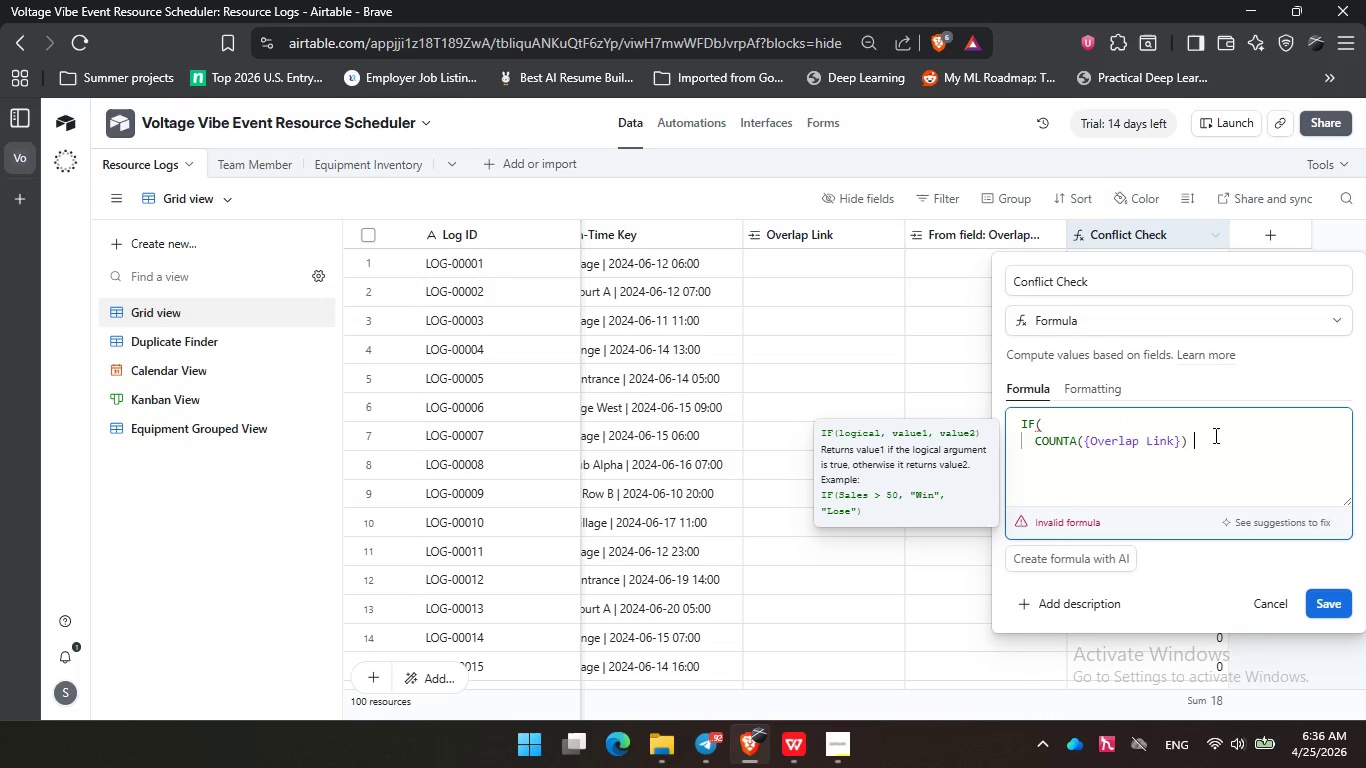 
key(Shift+Period)
 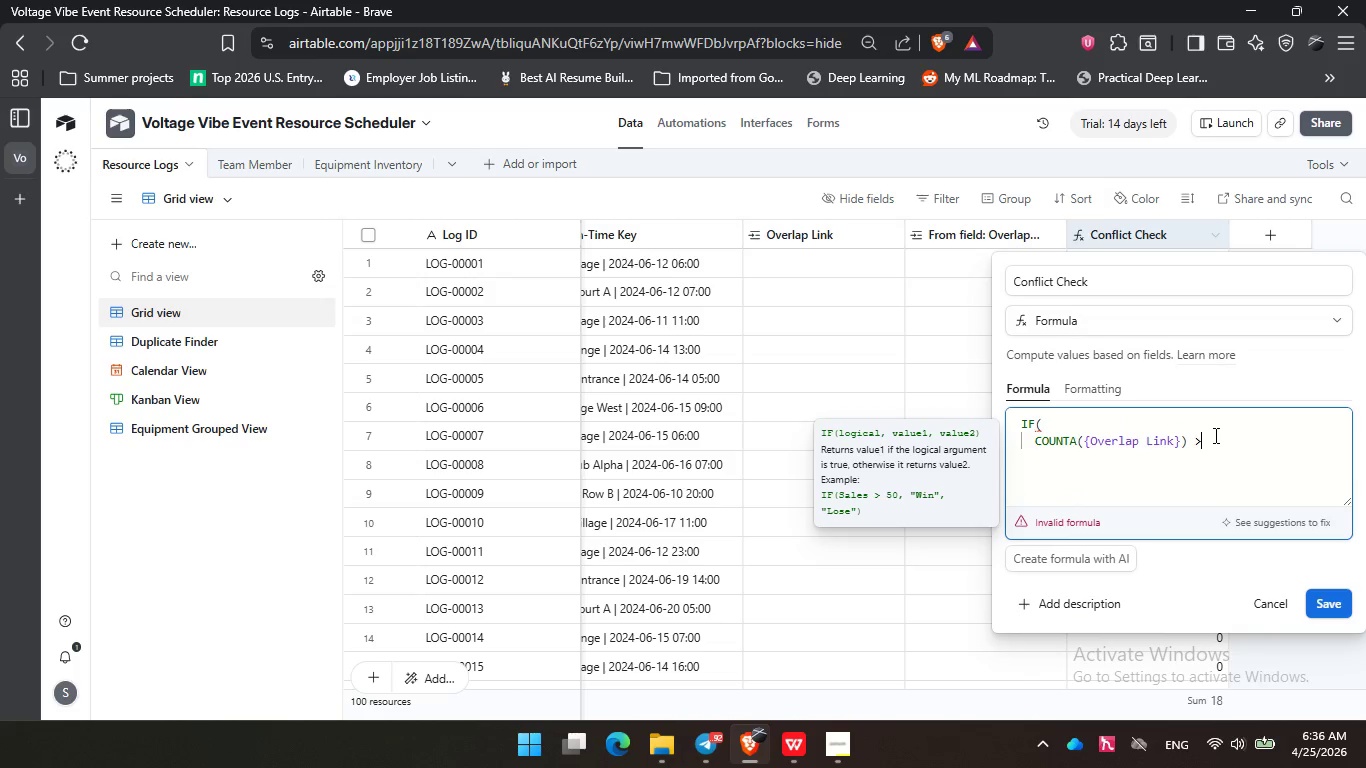 
key(Space)
 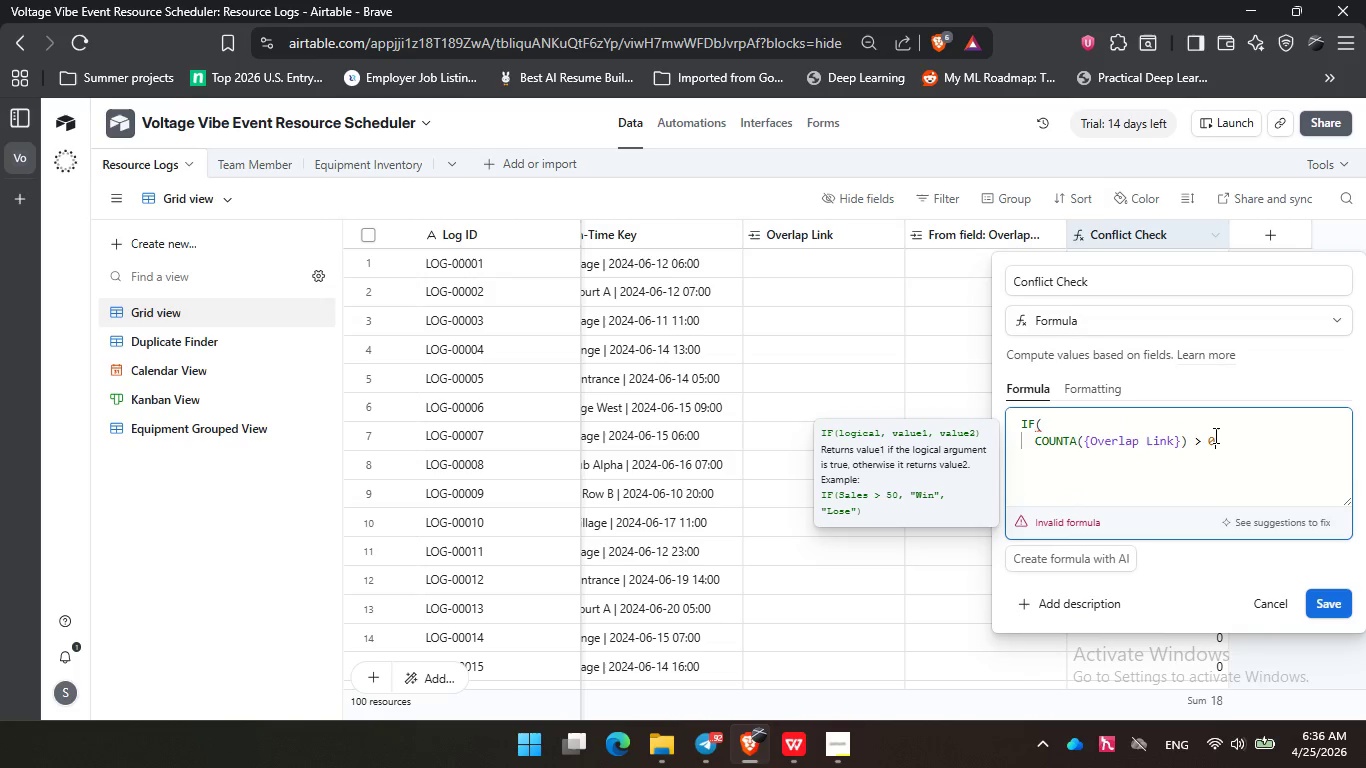 
key(0)
 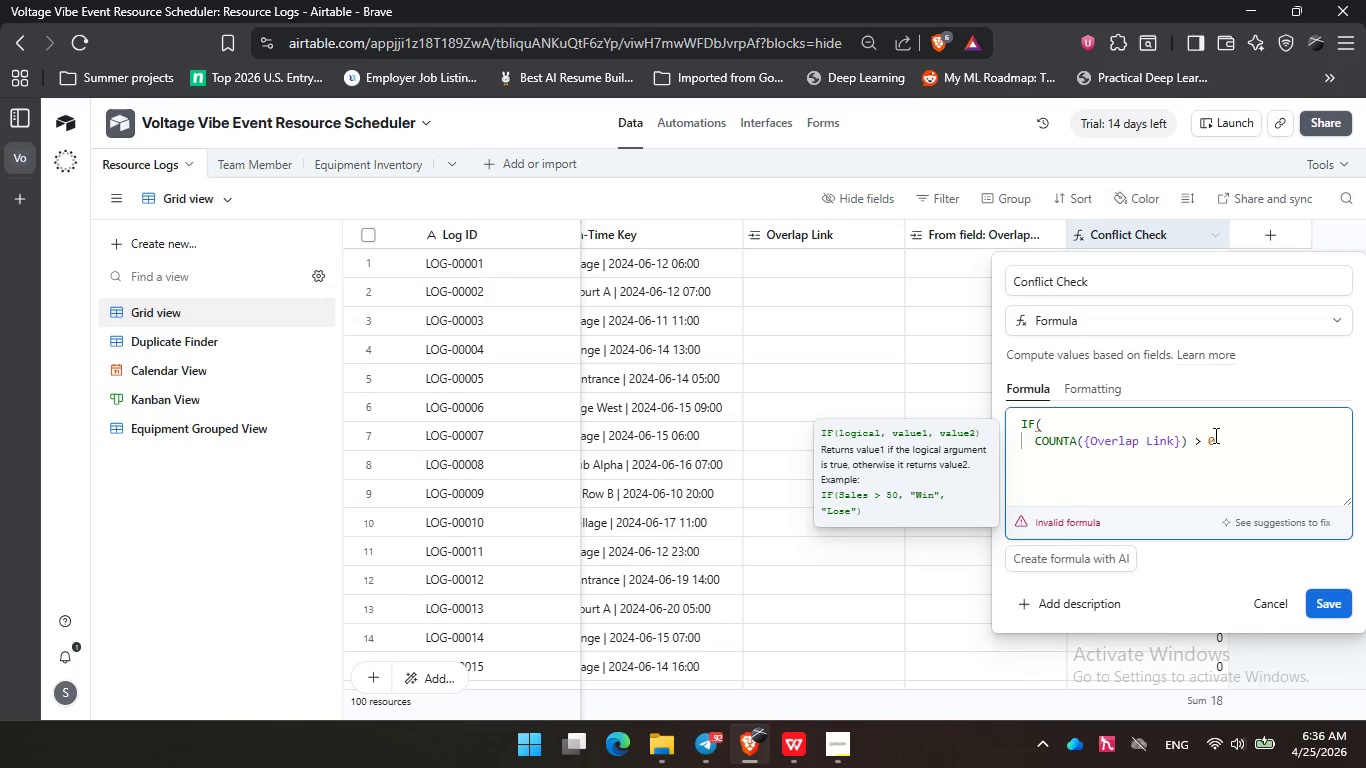 
hold_key(key=ShiftRight, duration=0.33)
 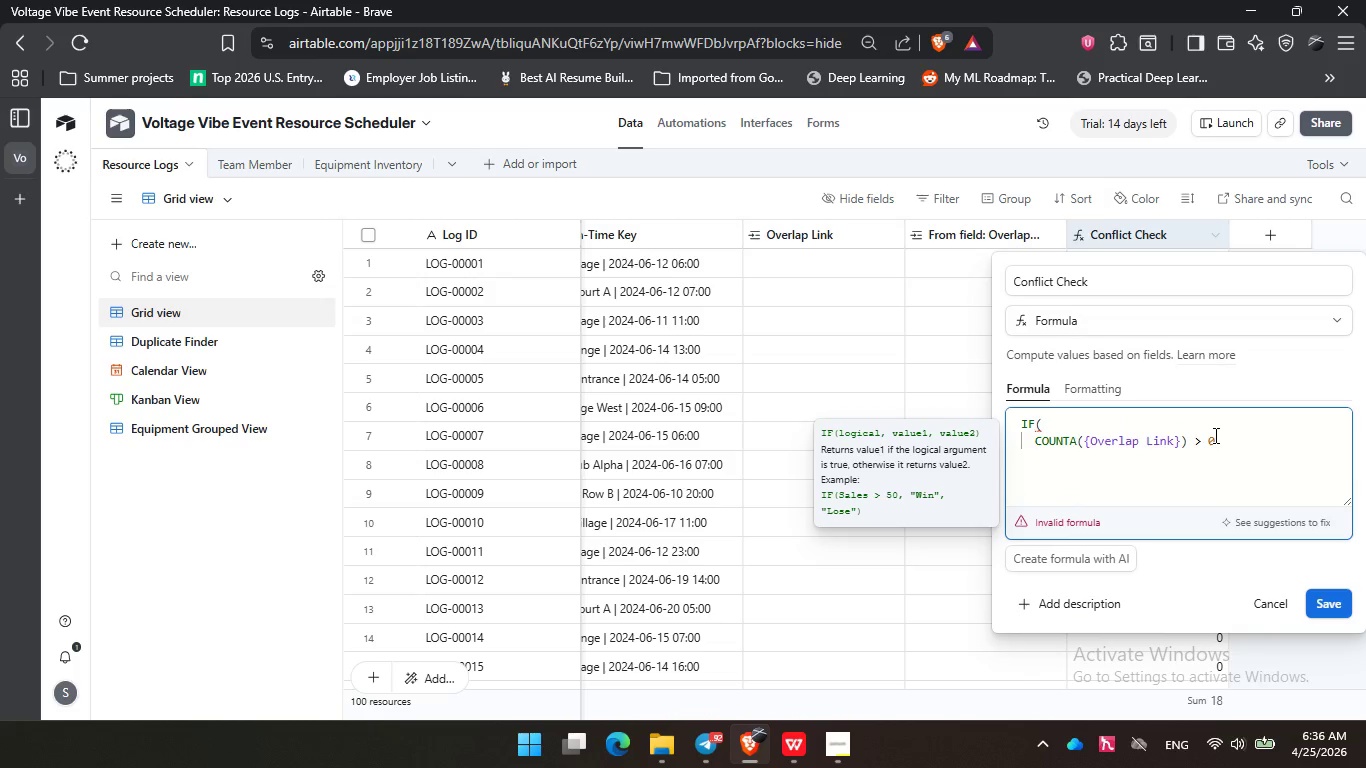 
key(Comma)
 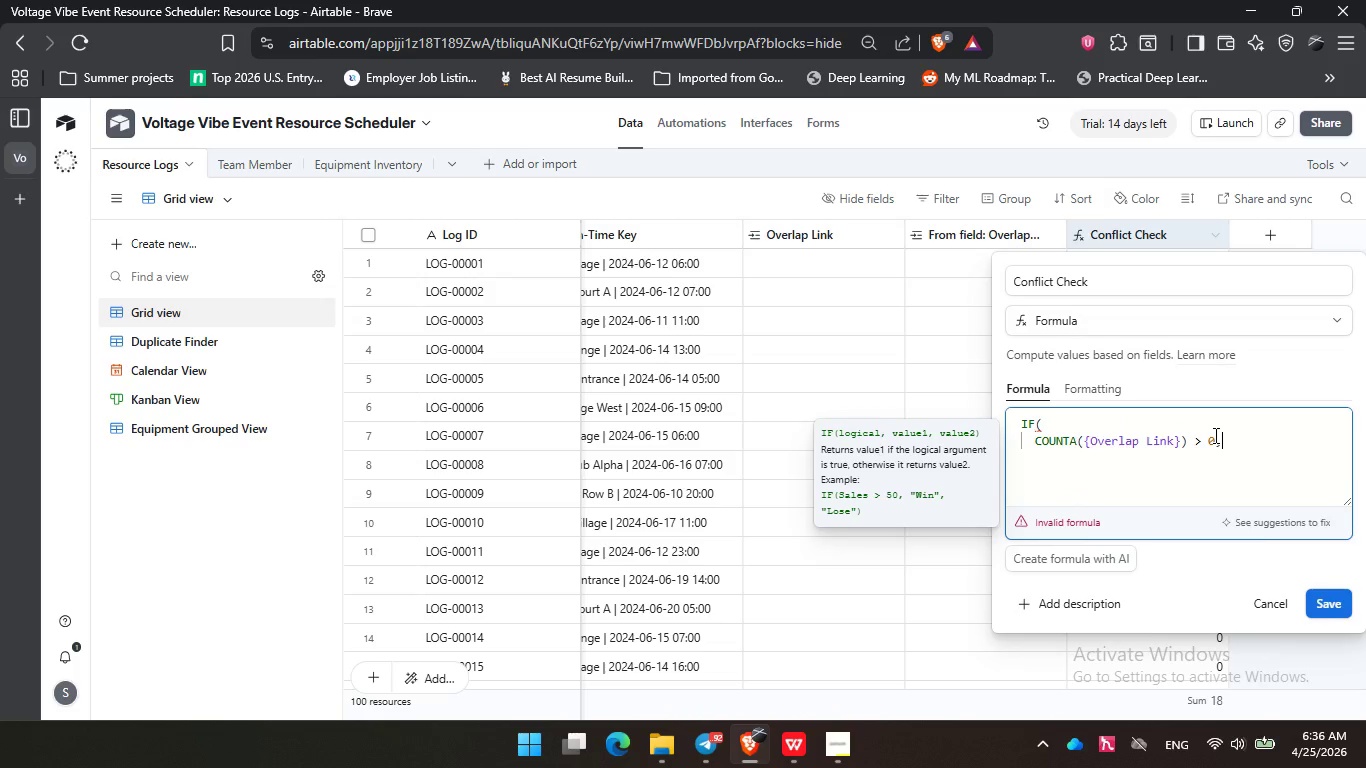 
key(Enter)
 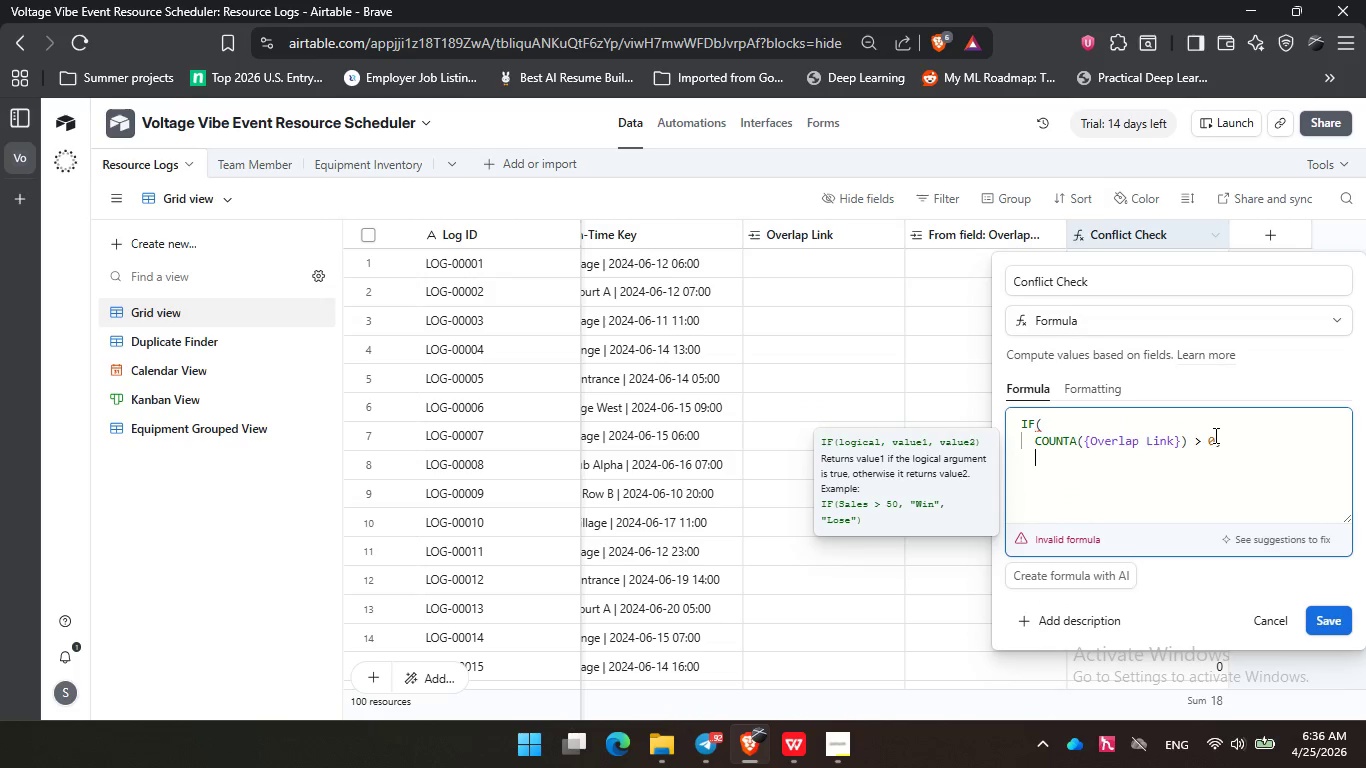 
type("Conflict)
 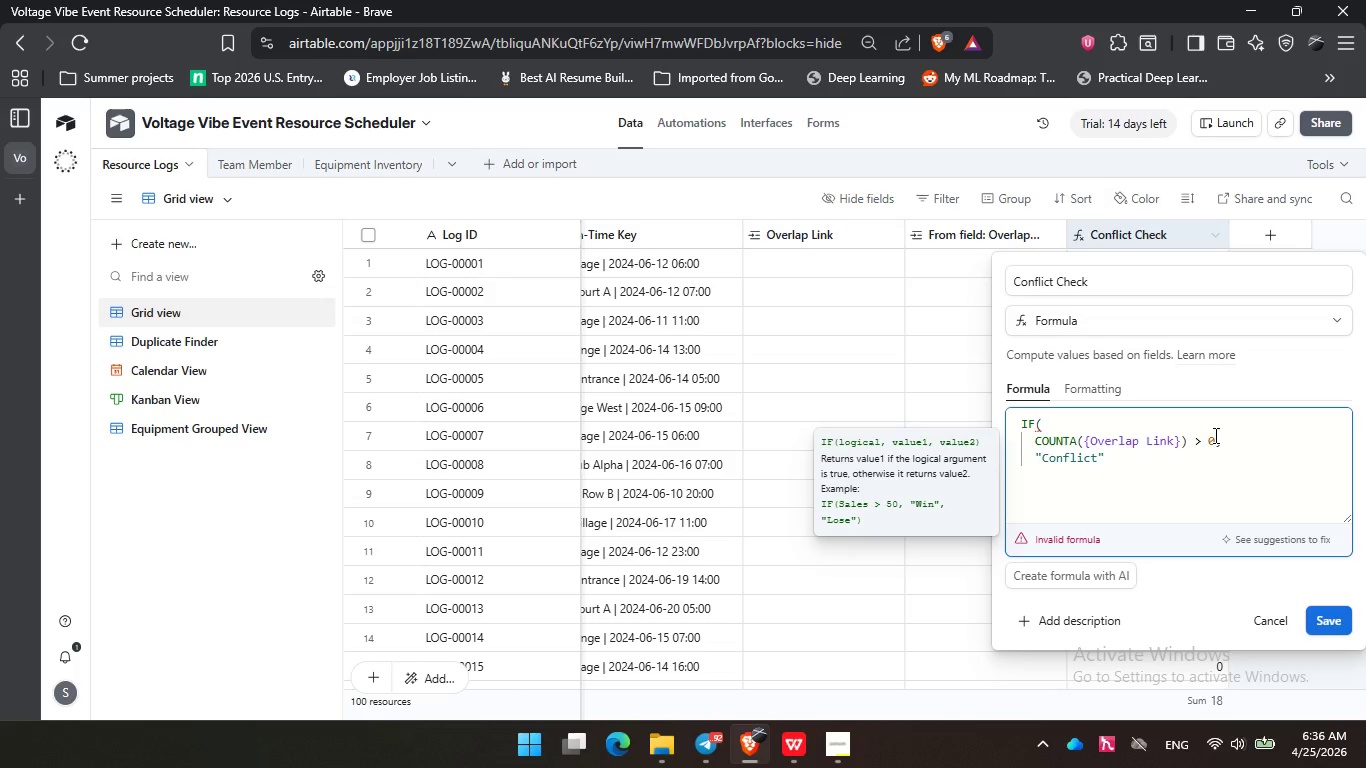 
key(ArrowRight)
 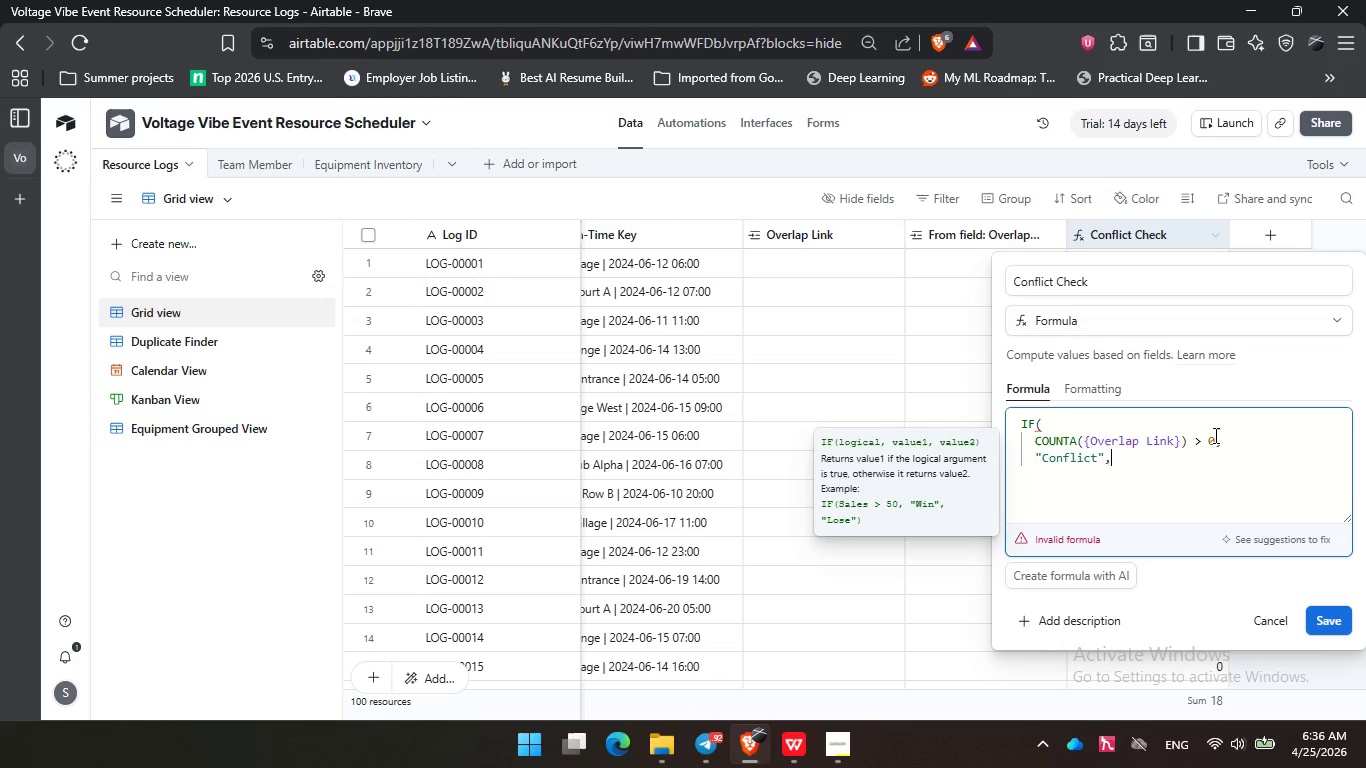 
key(Comma)
 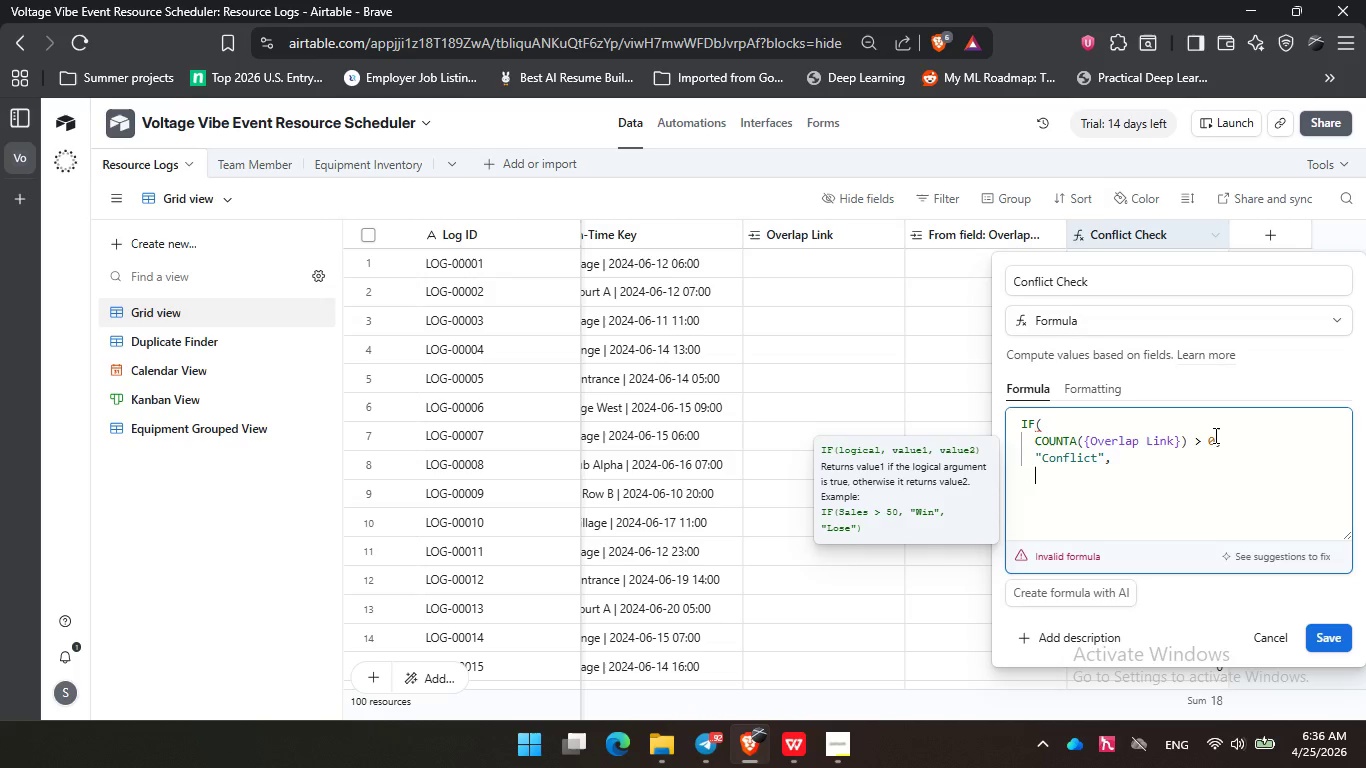 
key(Enter)
 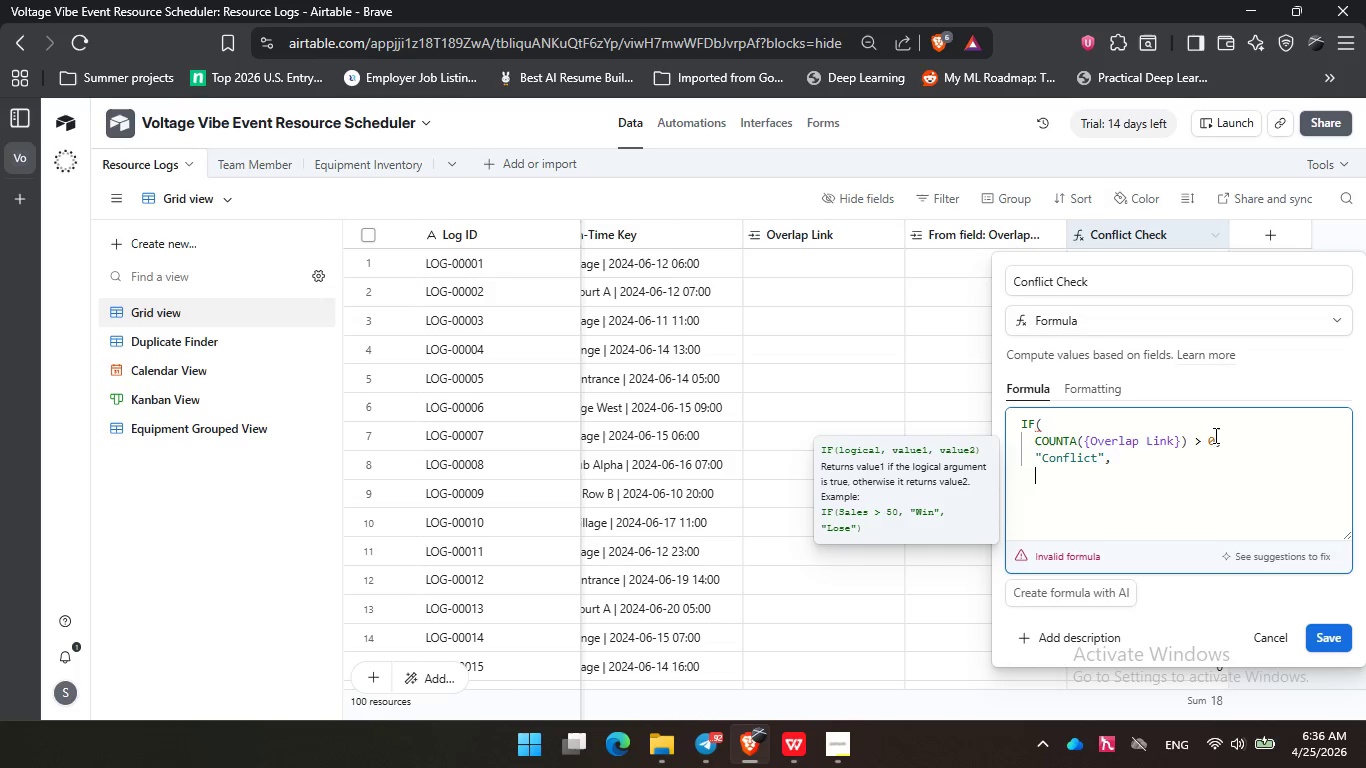 
type("Ok)
 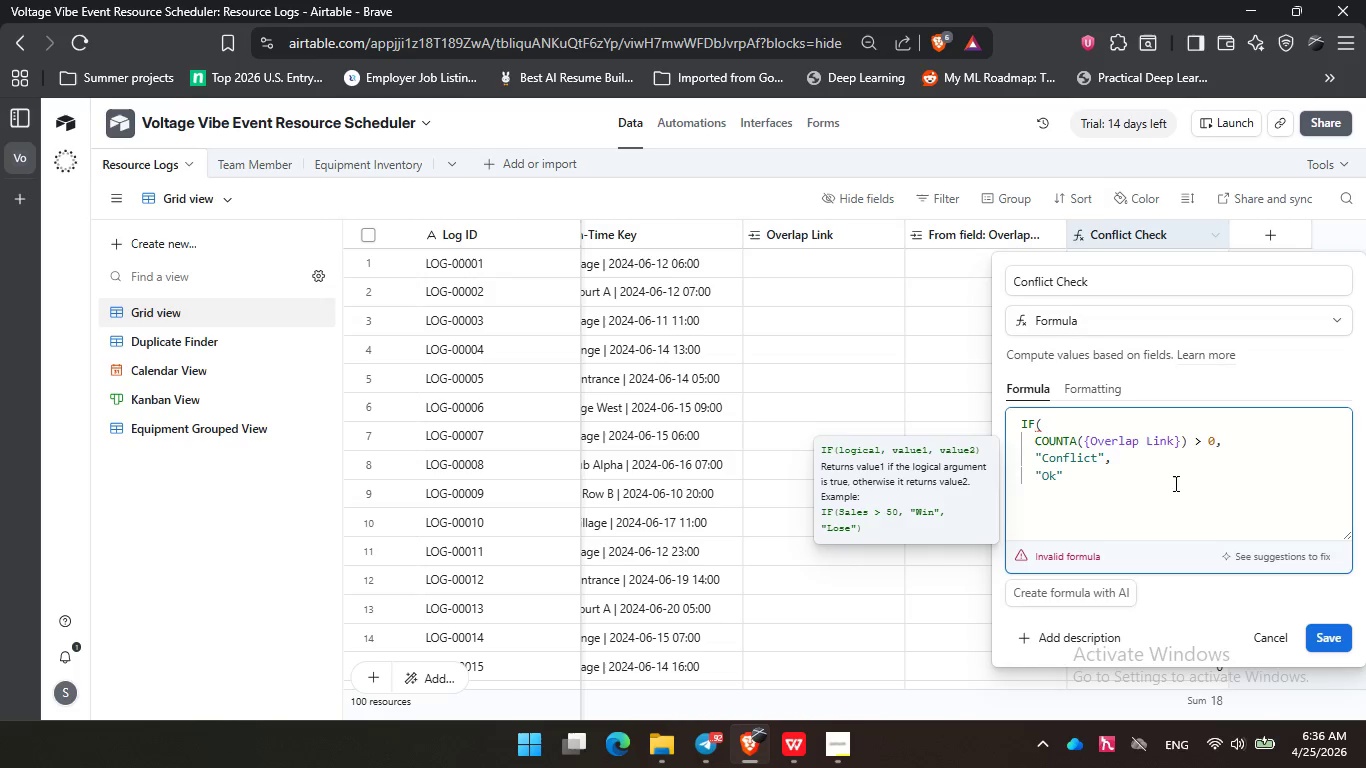 
left_click([1163, 489])
 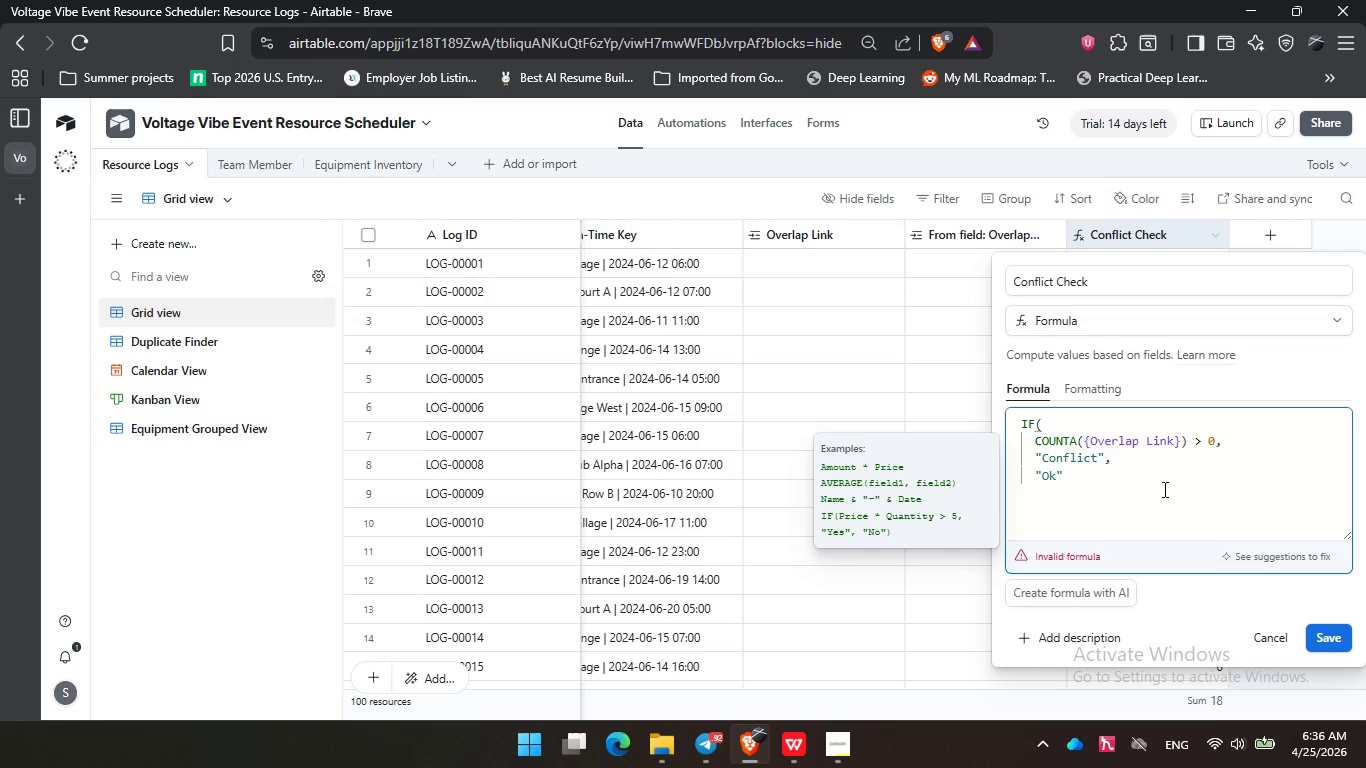 
key(Shift+0)
 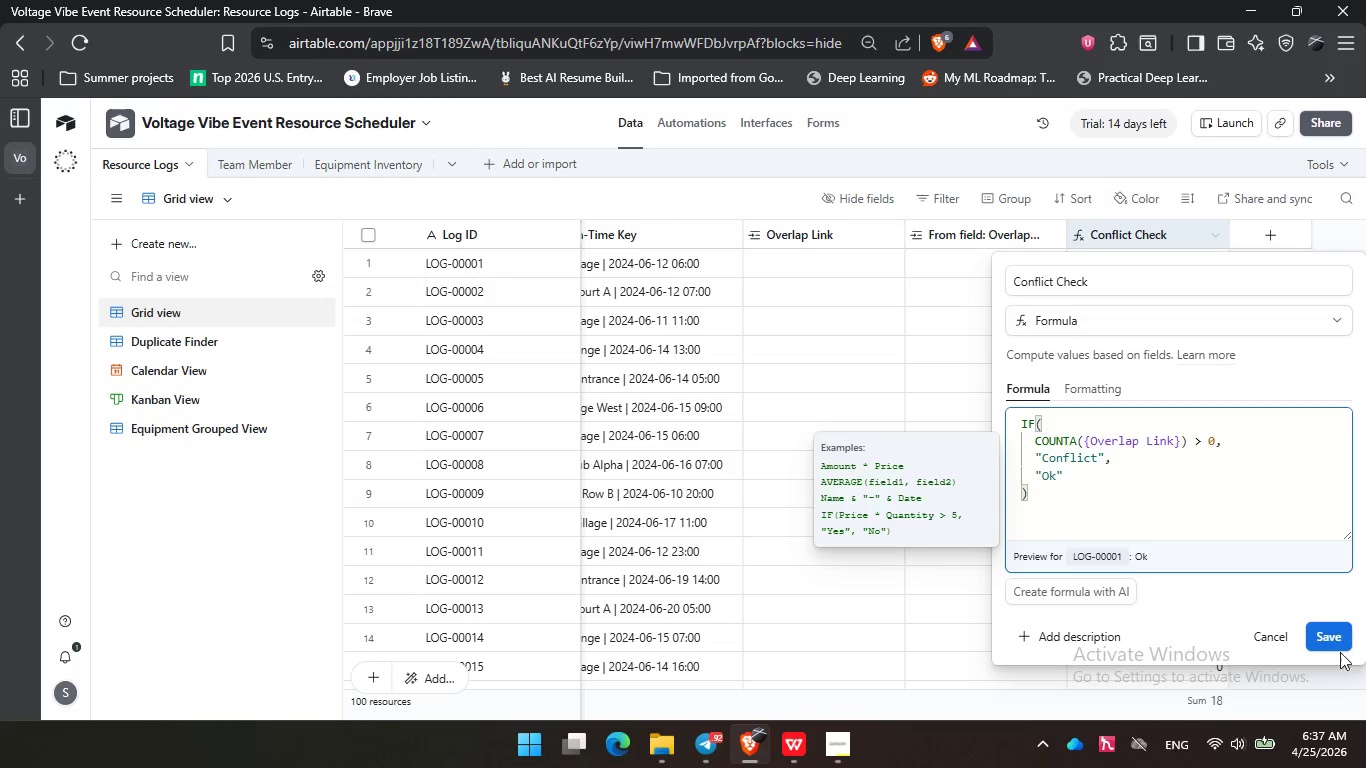 
left_click([1328, 626])
 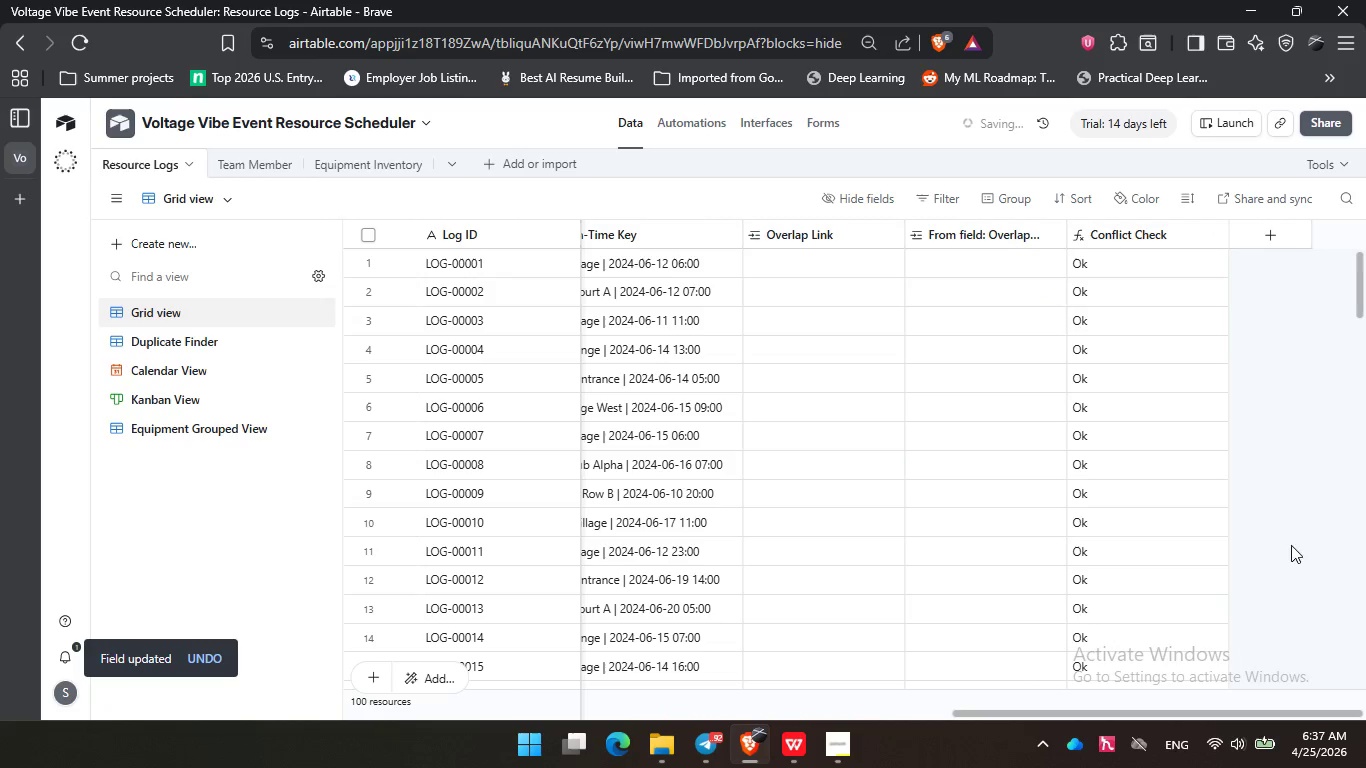 
scroll: coordinate [1174, 452], scroll_direction: up, amount: 9.0
 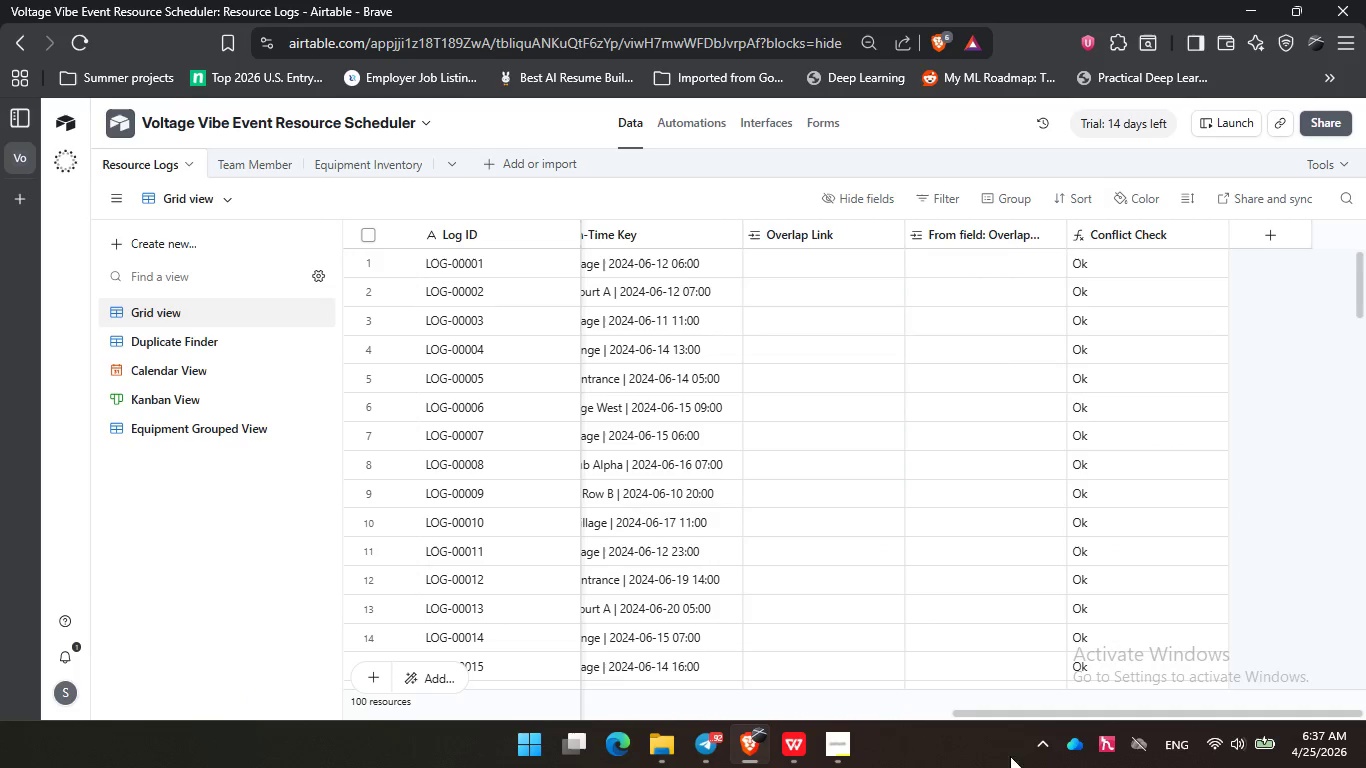 
left_click_drag(start_coordinate=[1051, 710], to_coordinate=[427, 685])
 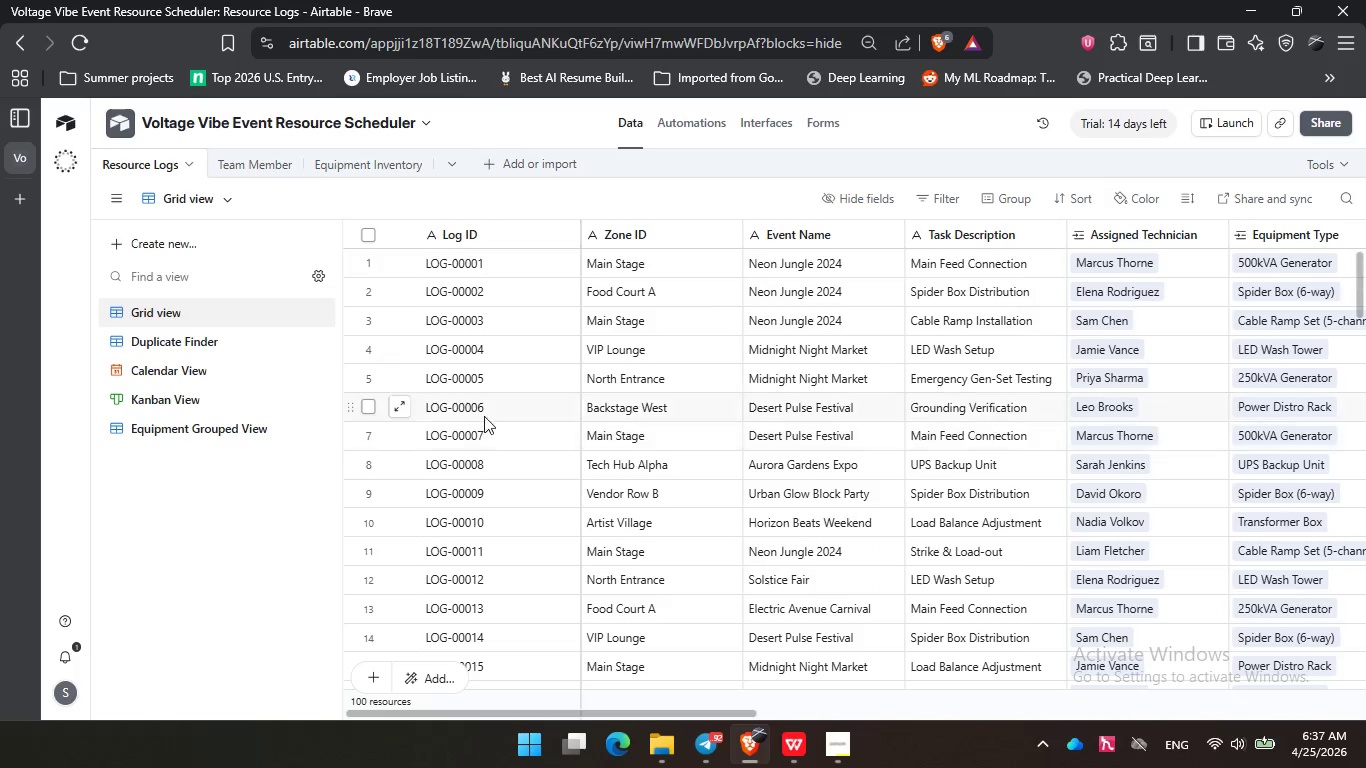 
scroll: coordinate [484, 417], scroll_direction: down, amount: 11.0
 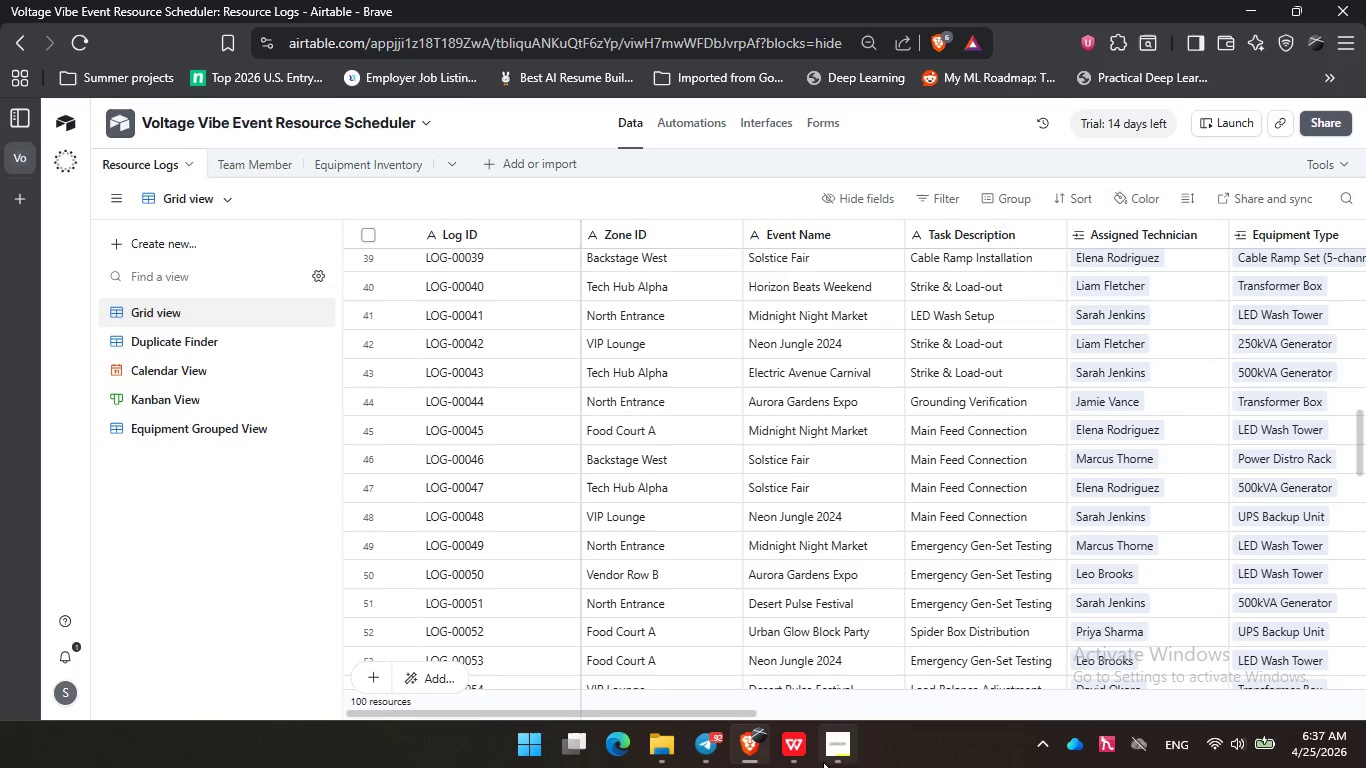 
left_click([799, 757])
 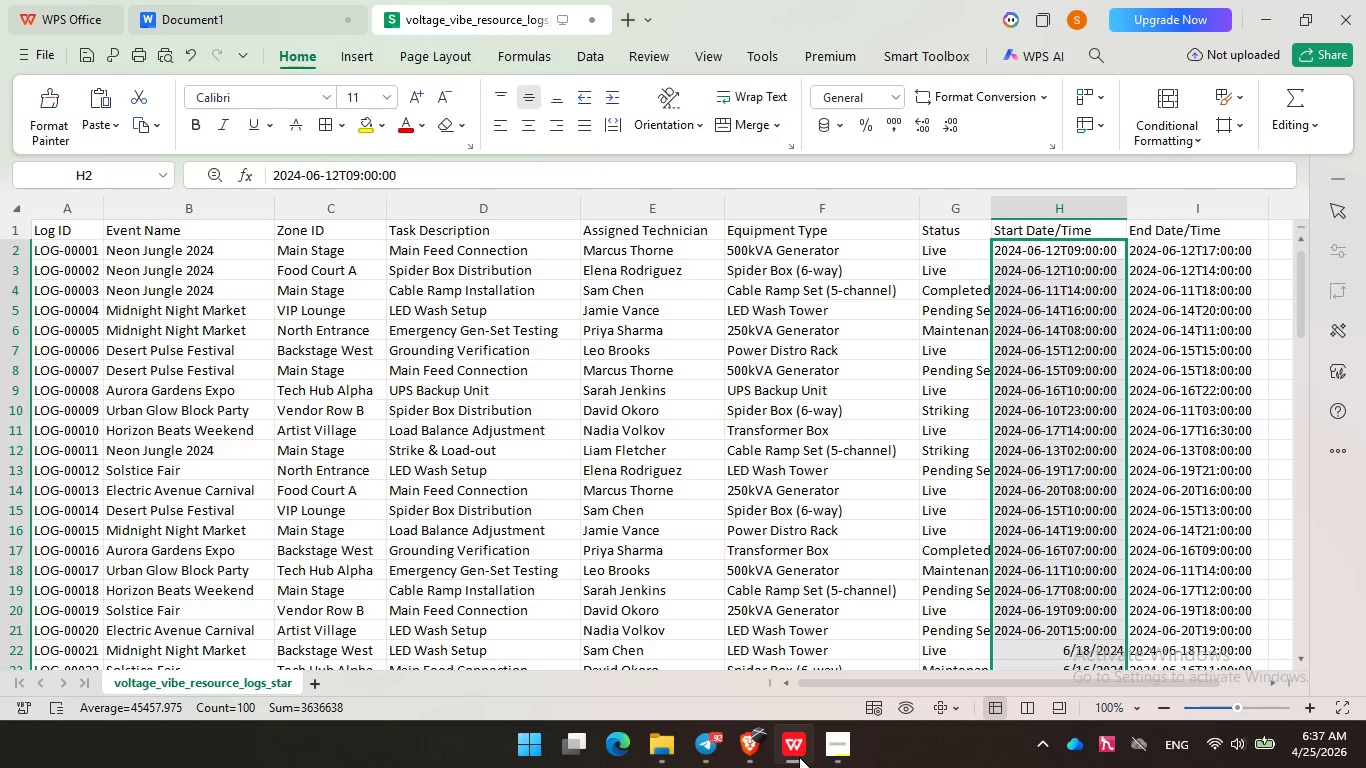 
left_click([799, 757])
 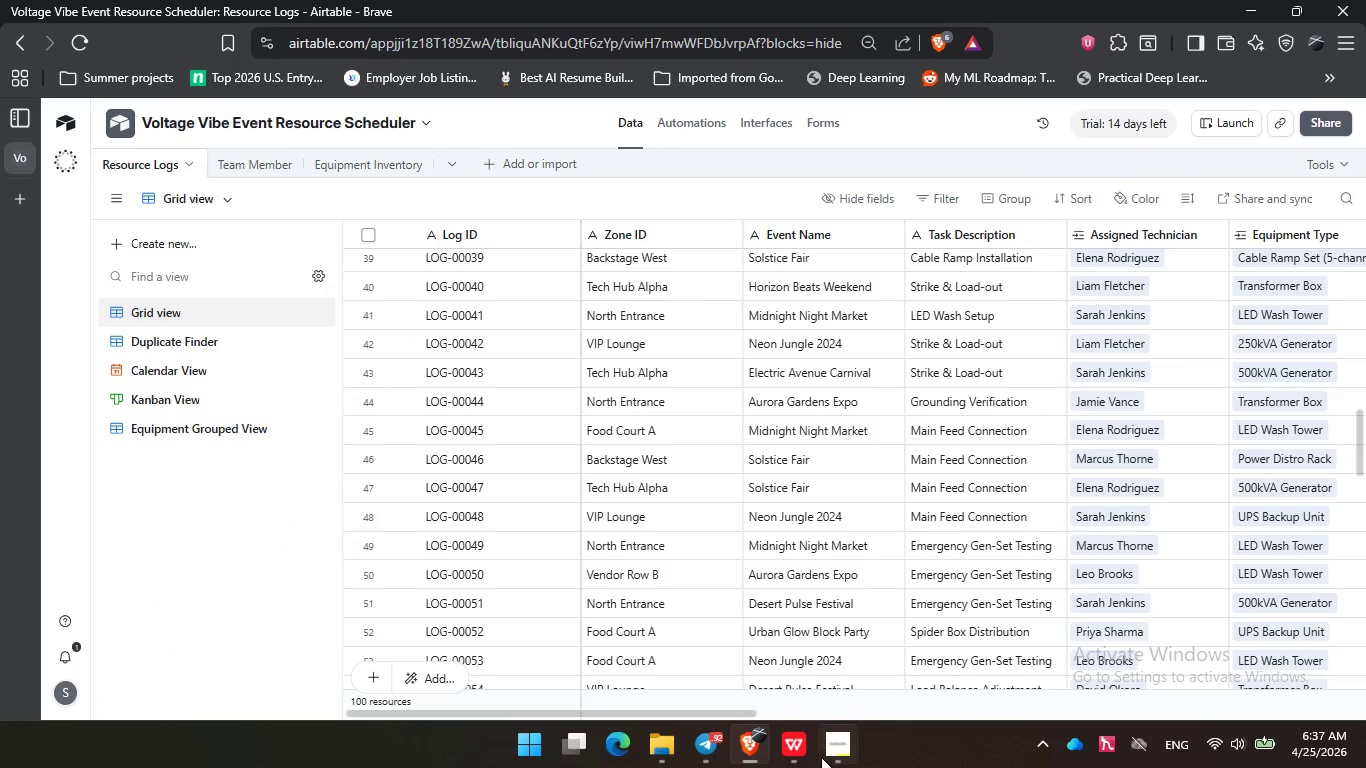 
left_click([831, 757])
 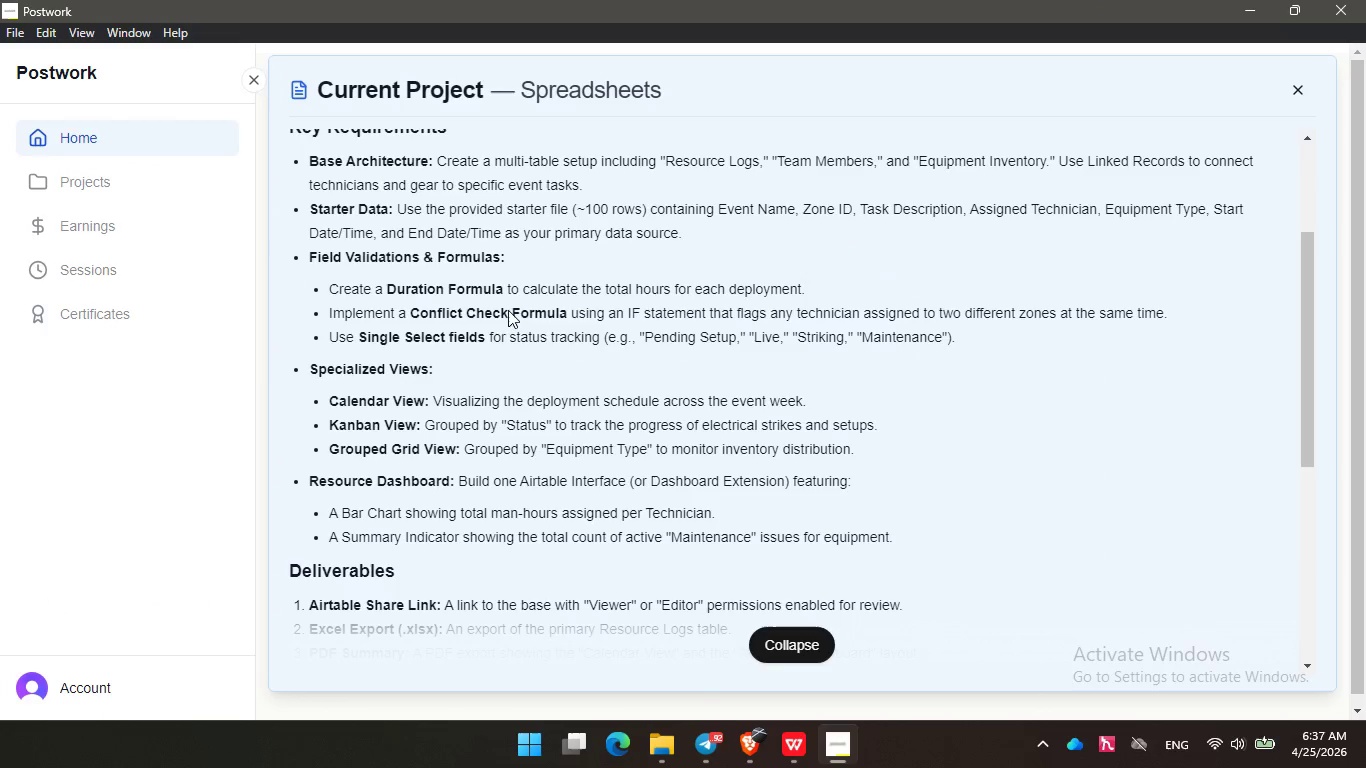 
scroll: coordinate [617, 326], scroll_direction: down, amount: 3.0
 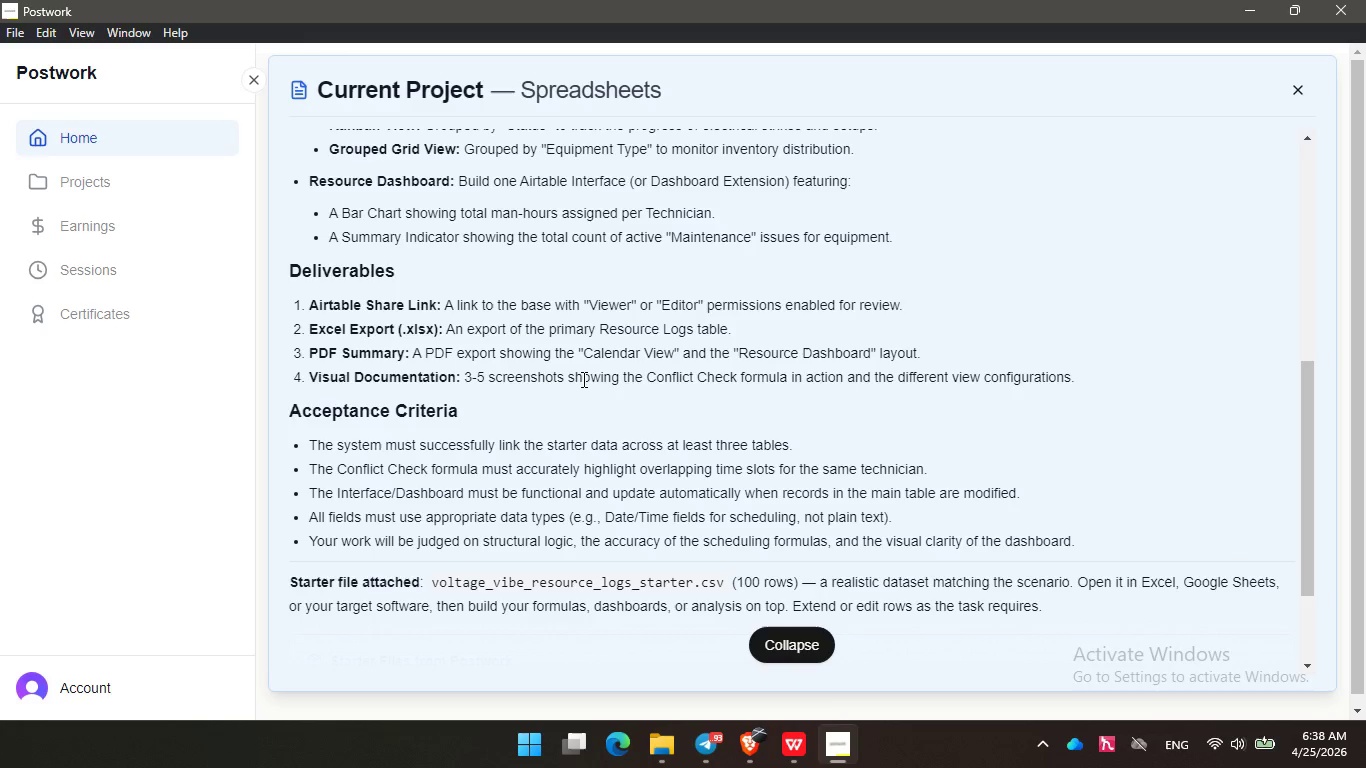 
wait(83.26)
 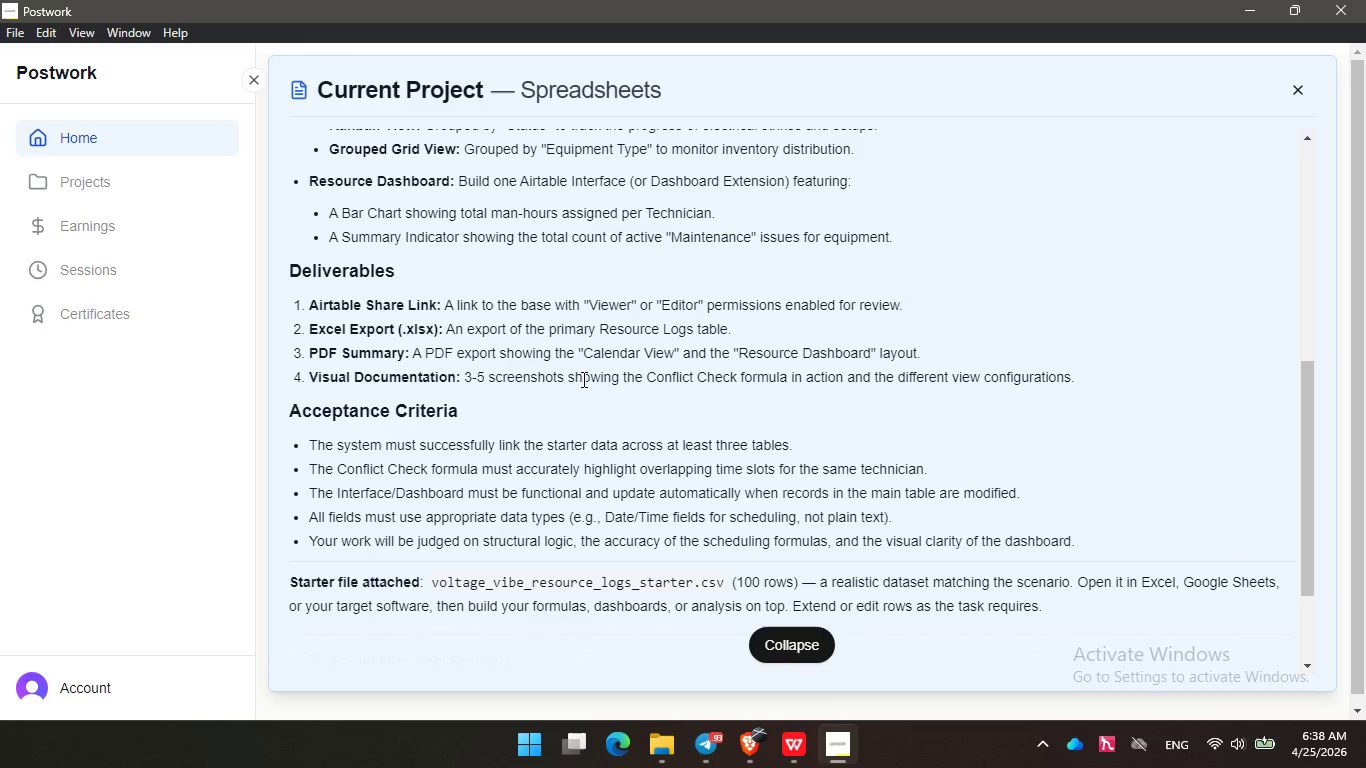 
left_click([804, 644])
 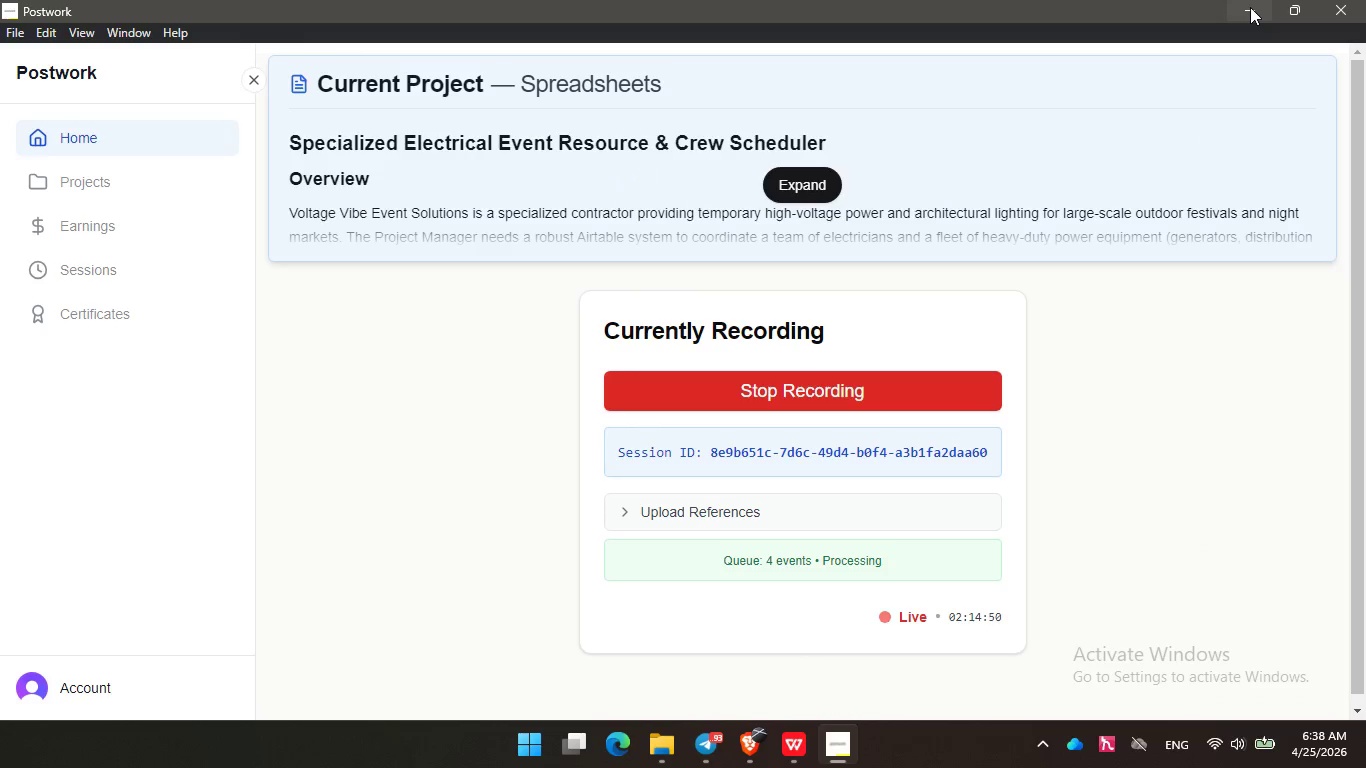 
left_click([1250, 7])
 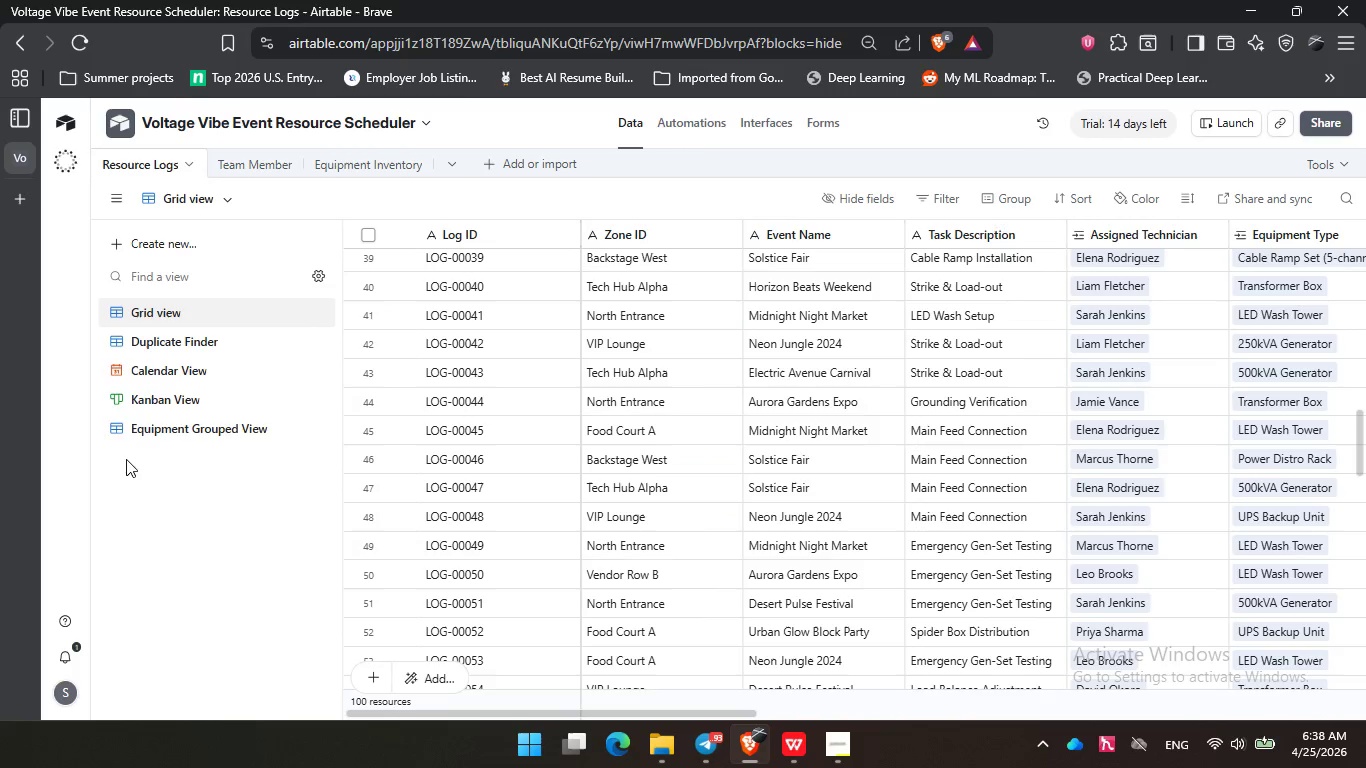 
left_click([175, 342])
 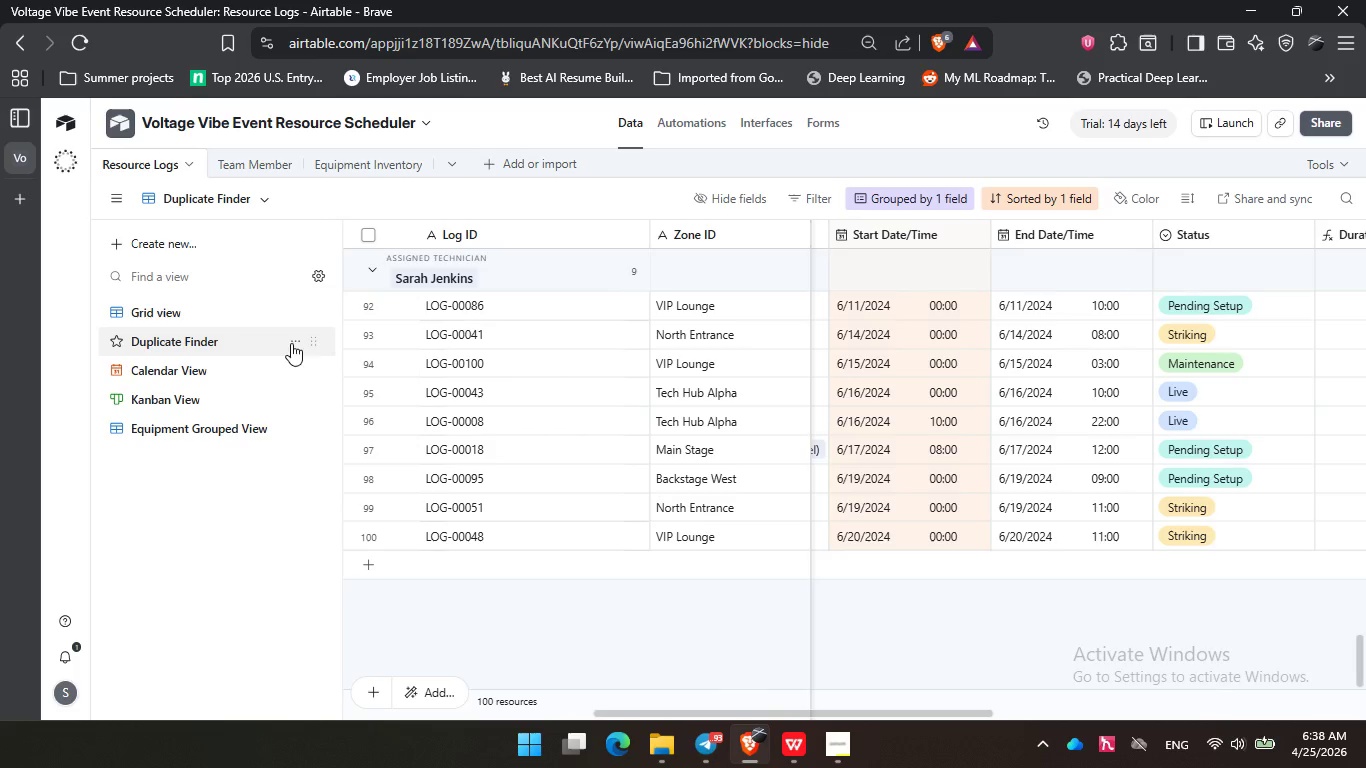 
left_click([284, 341])
 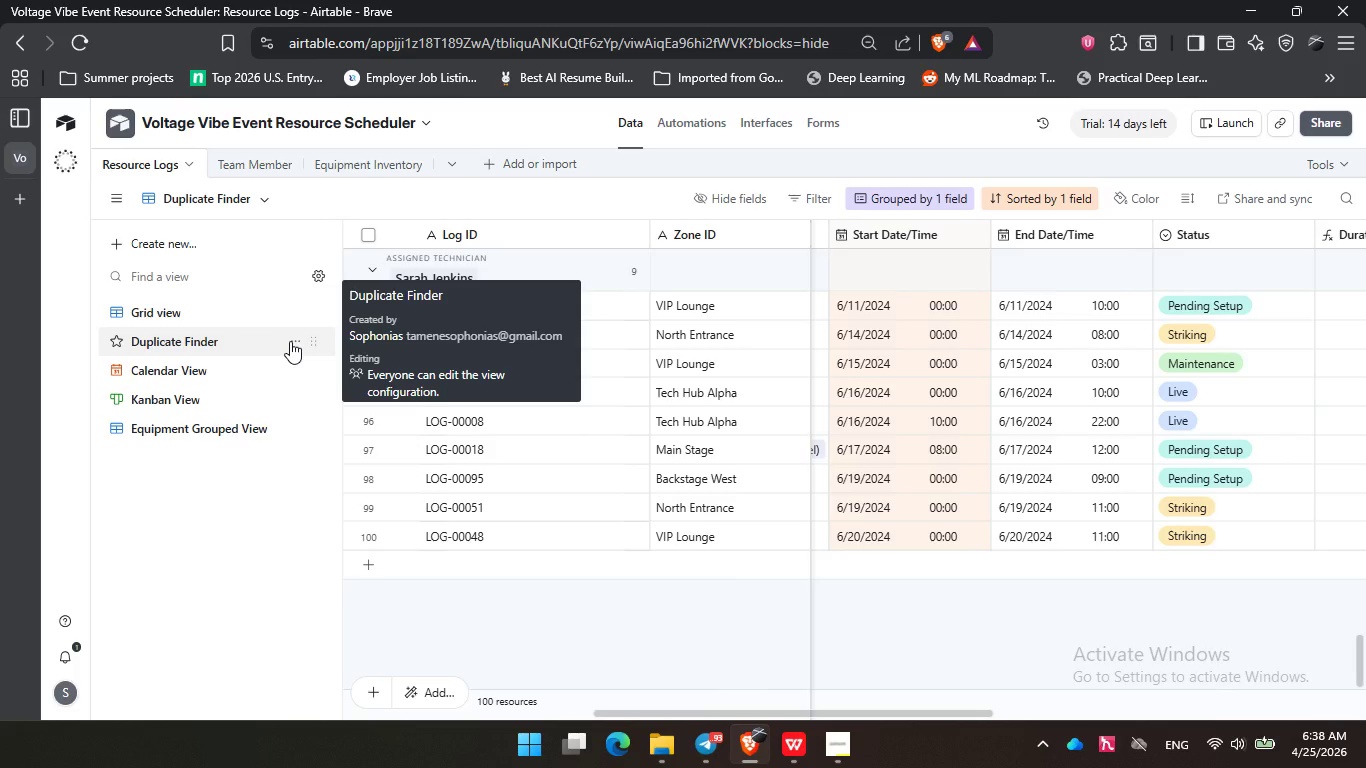 
left_click([290, 341])
 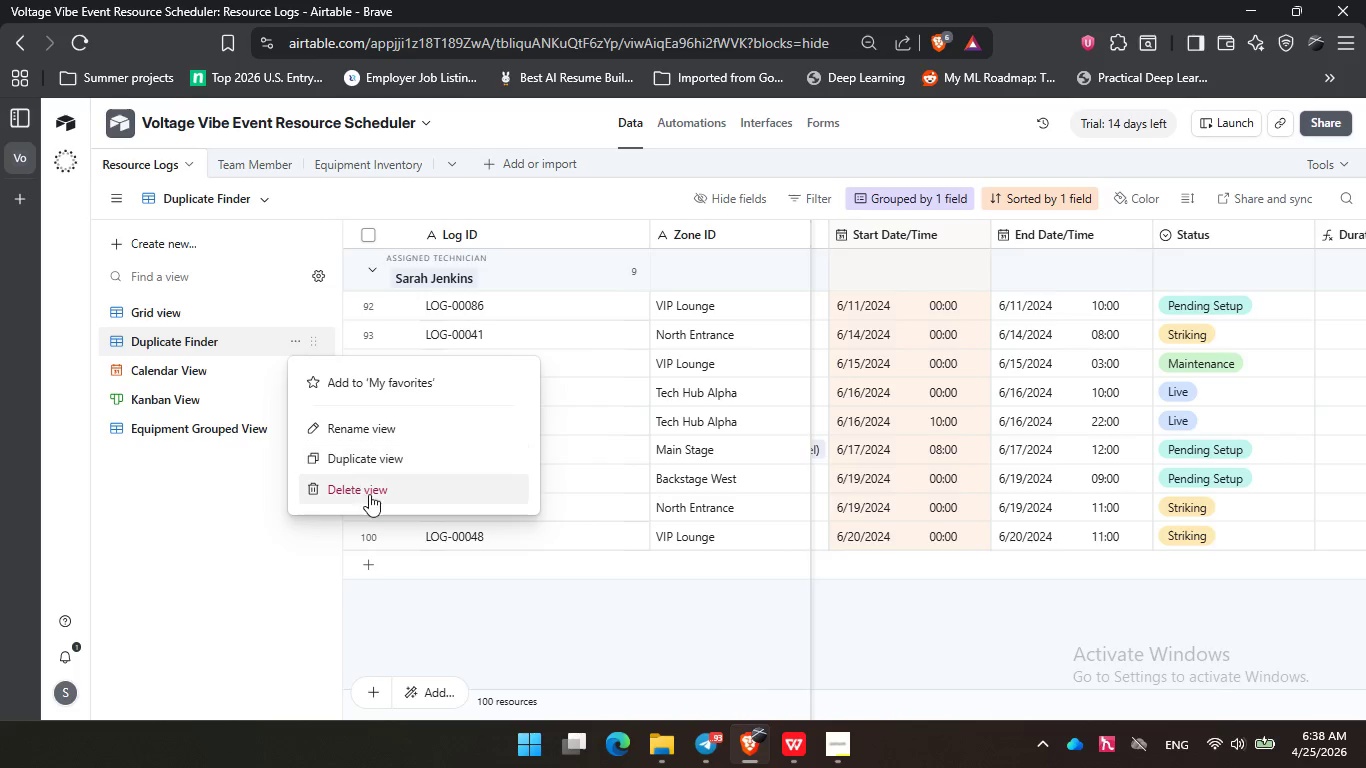 
left_click([369, 494])
 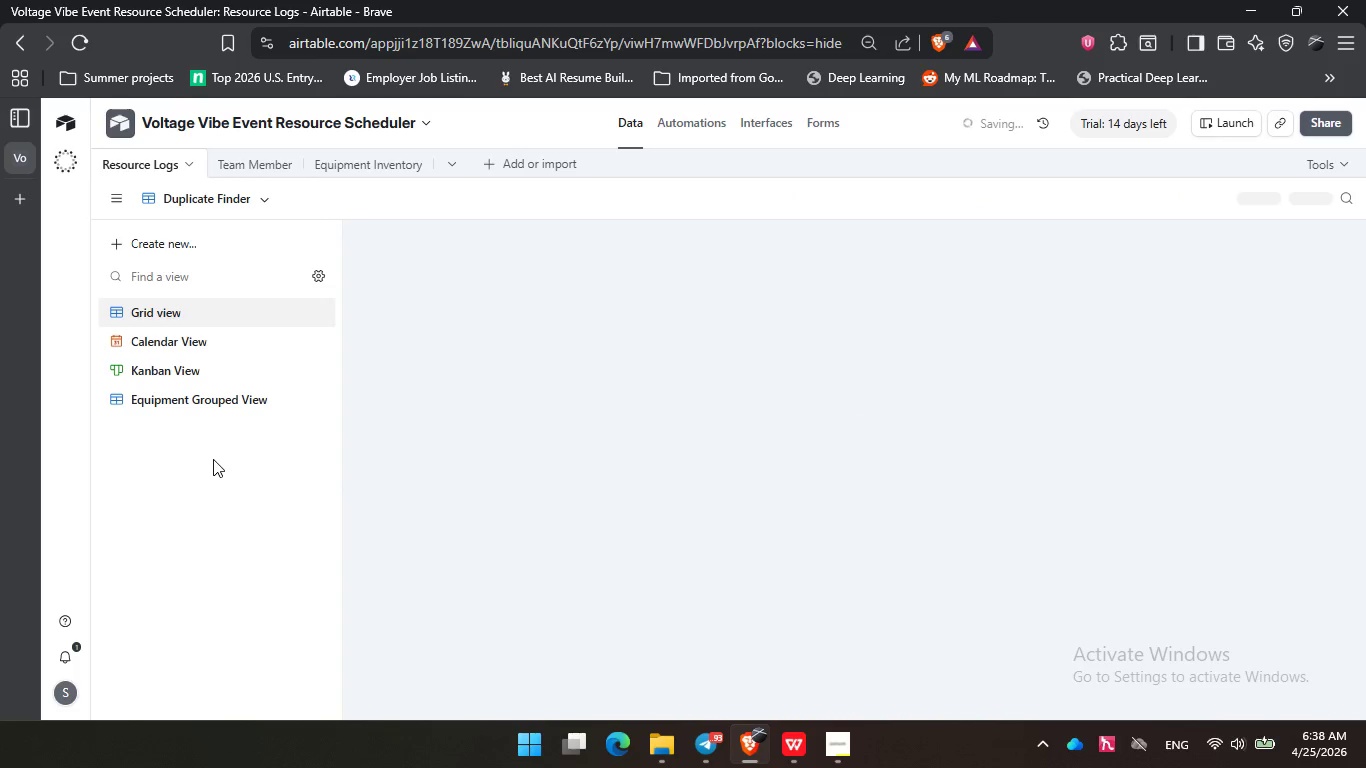 
left_click([220, 431])
 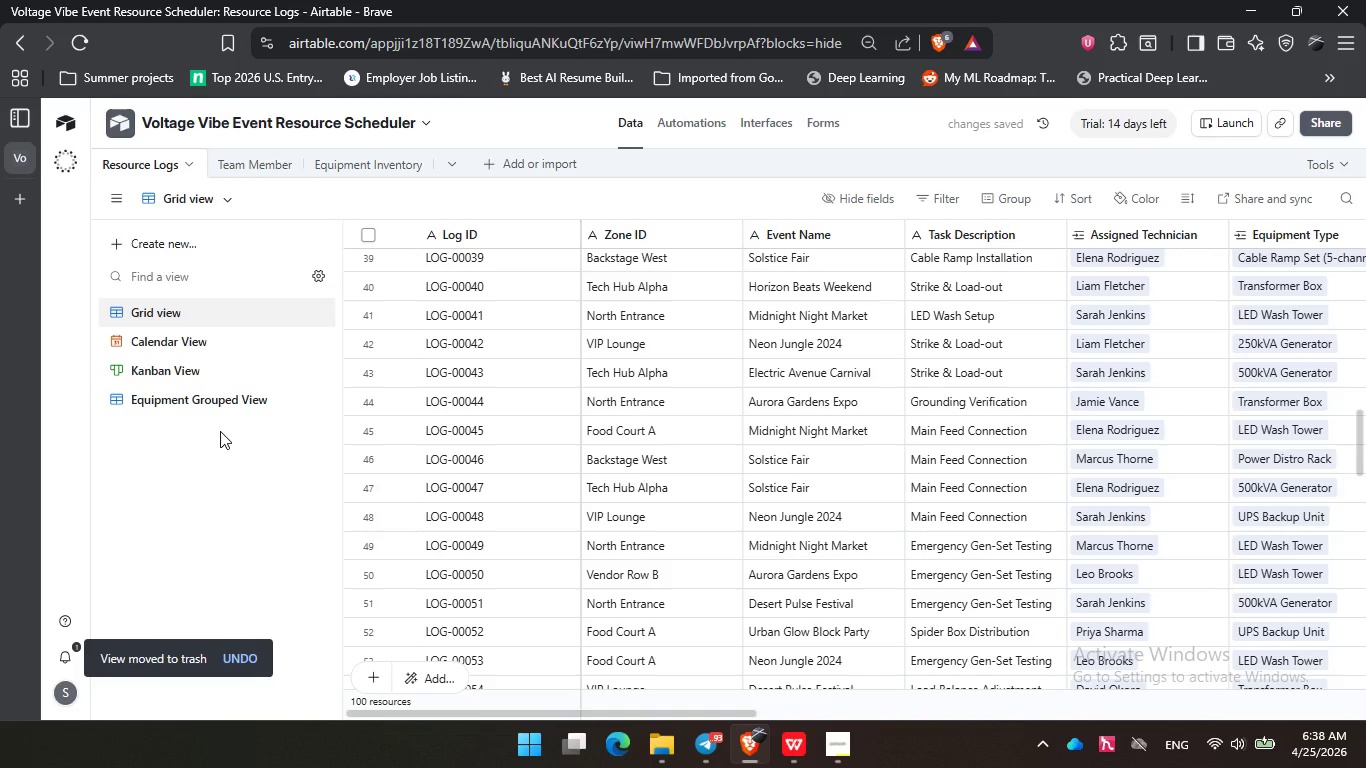 
scroll: coordinate [648, 423], scroll_direction: up, amount: 4.0
 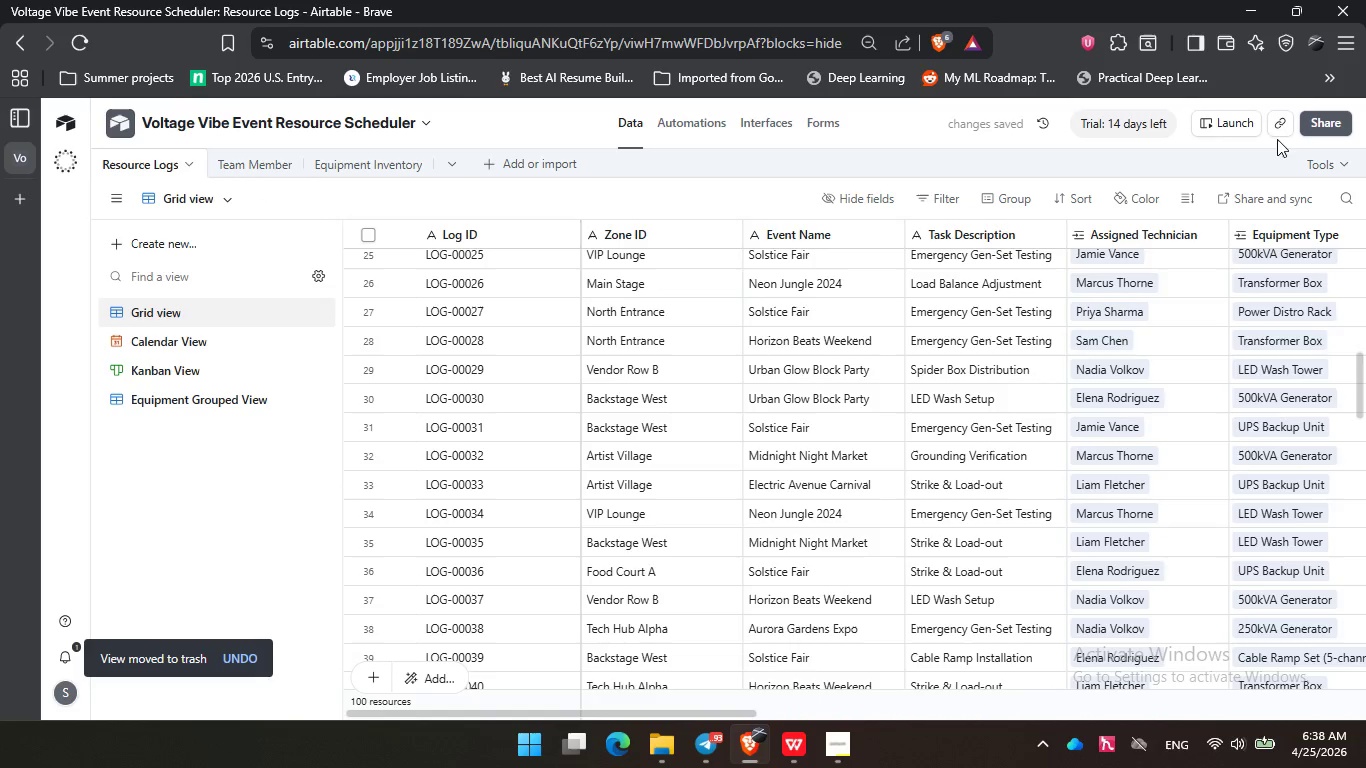 
left_click([1322, 120])
 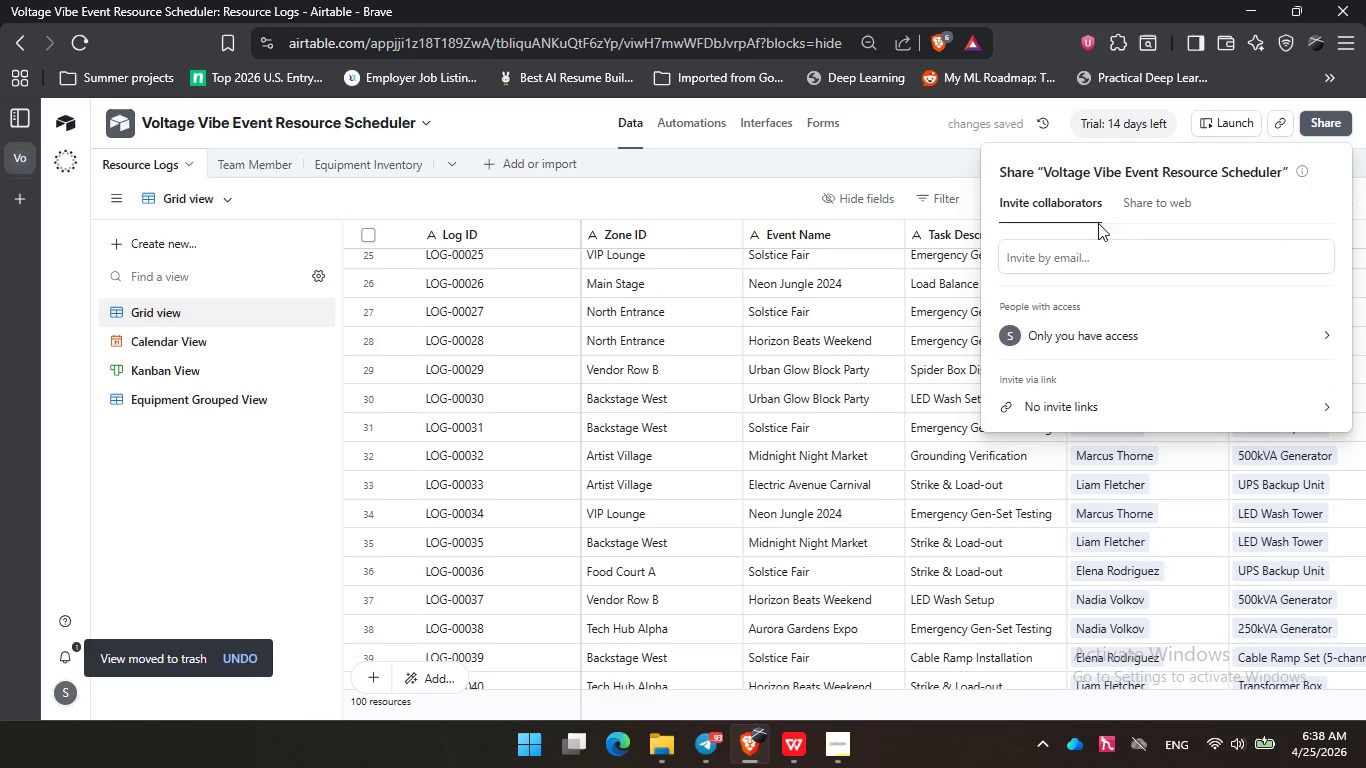 
left_click([1138, 195])
 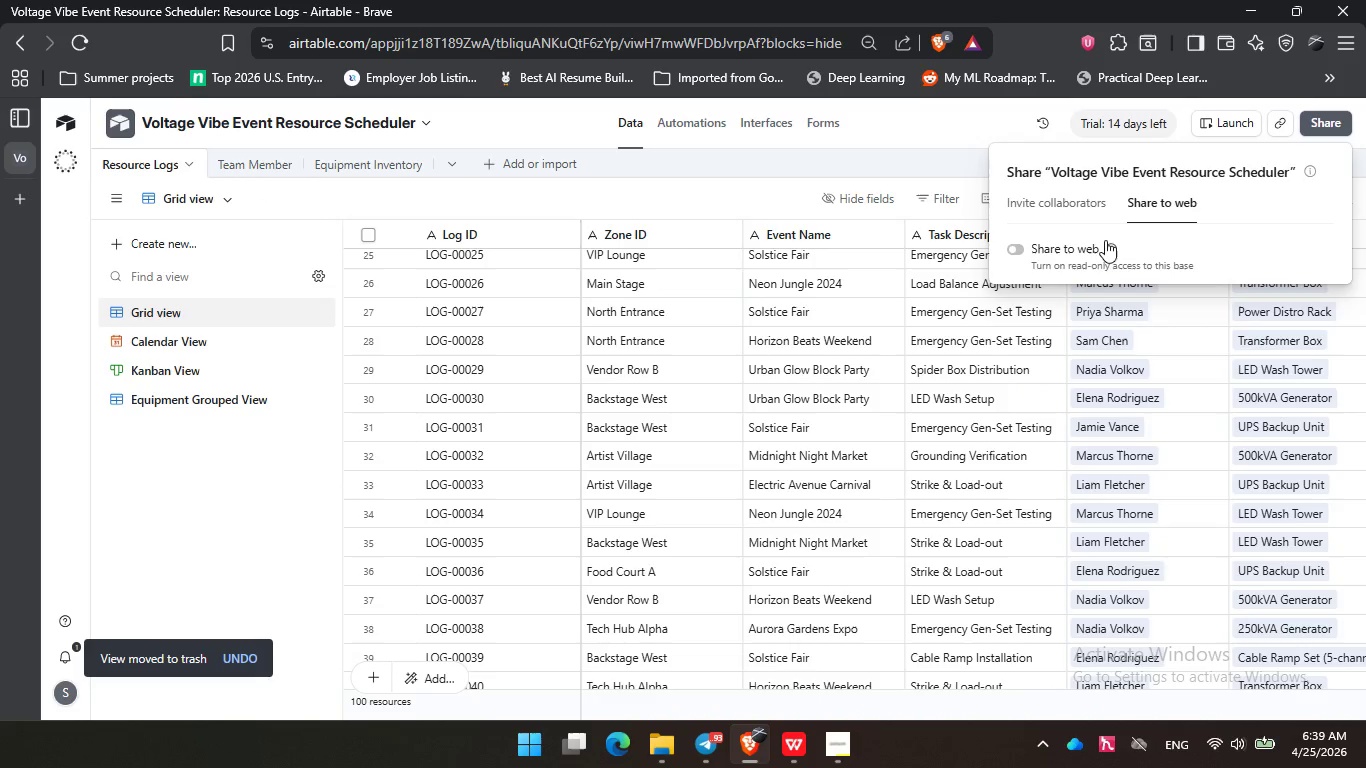 
left_click([1036, 249])
 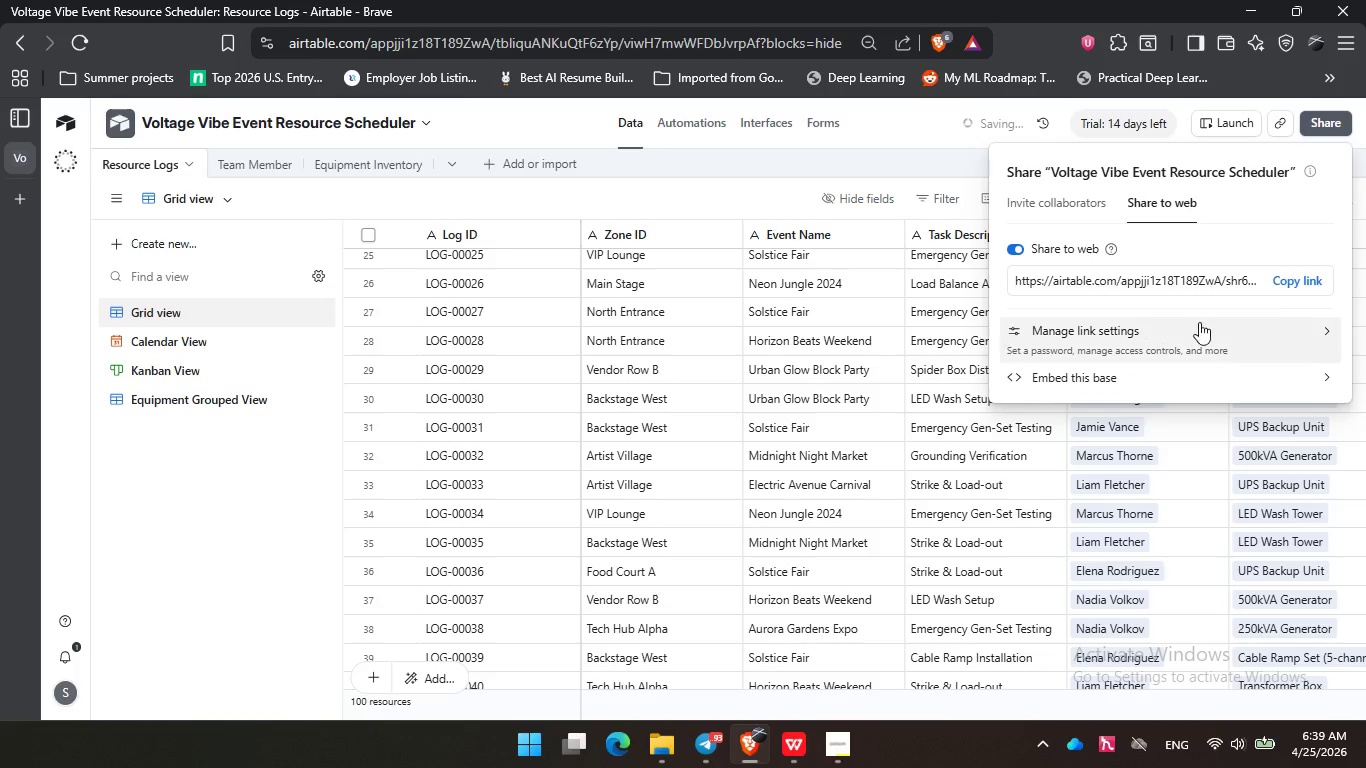 
left_click([1304, 280])
 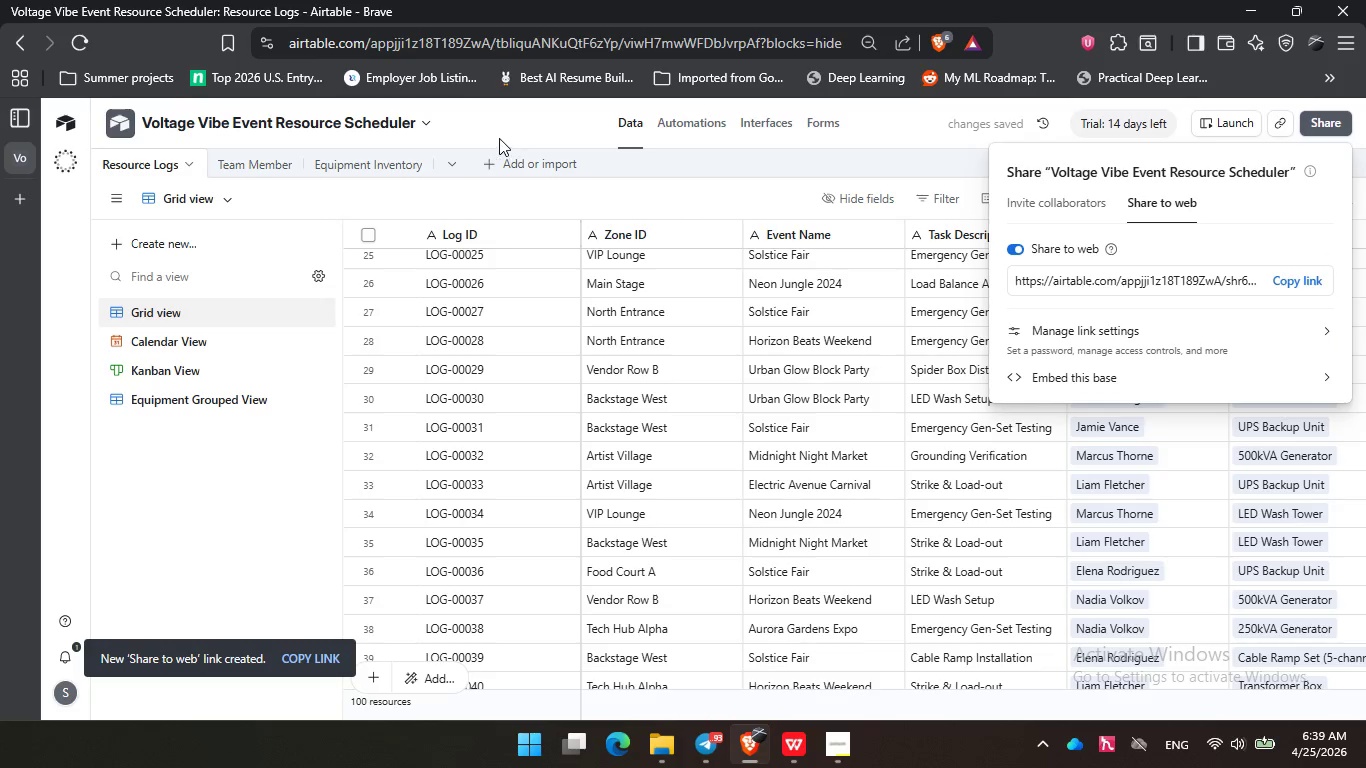 
left_click([505, 128])
 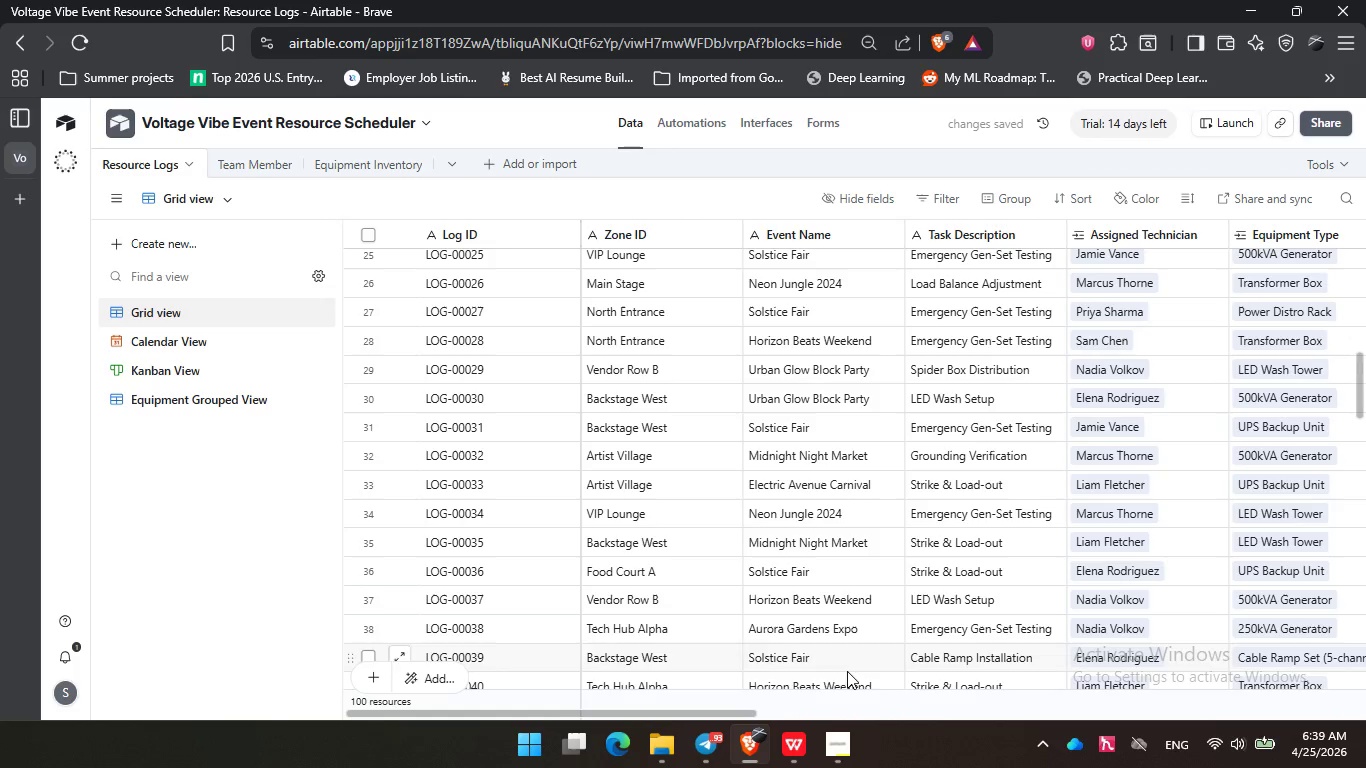 
left_click([842, 752])